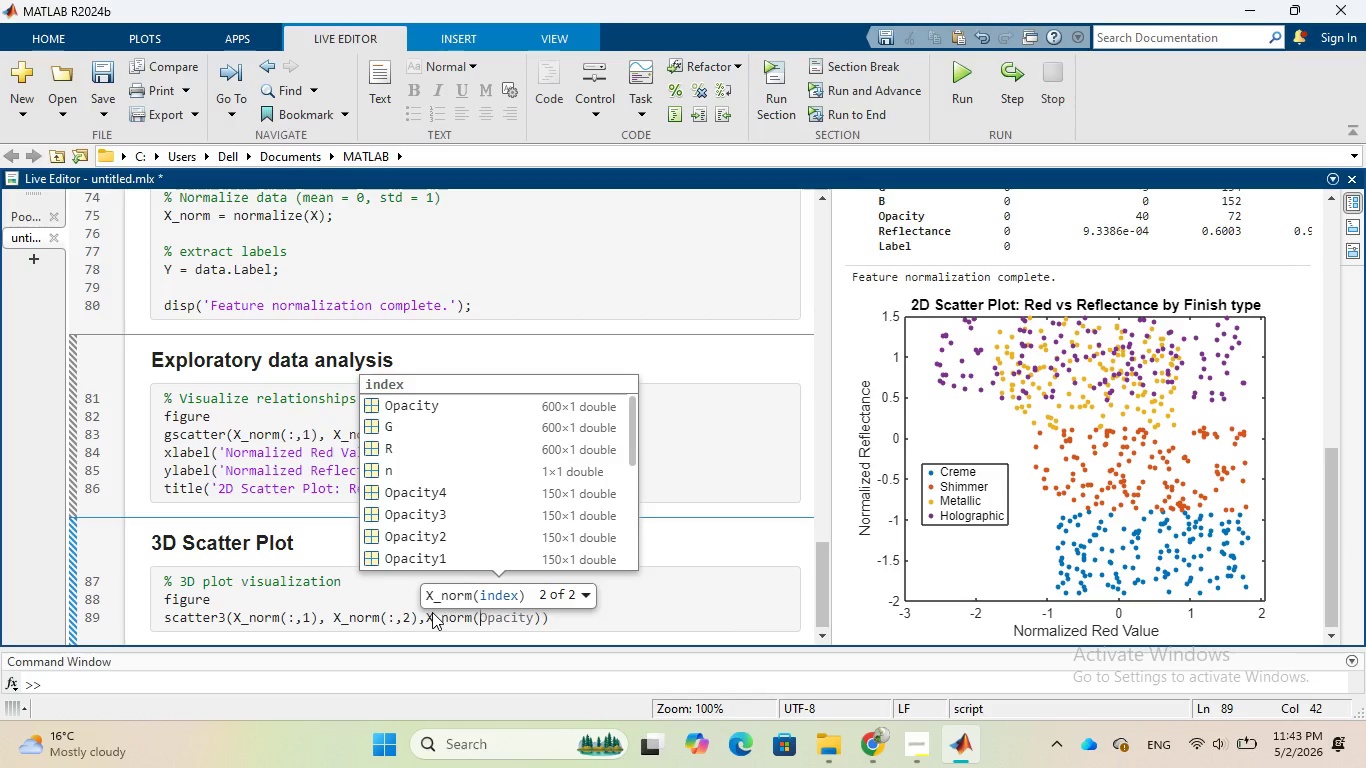 
key(Shift+Semicolon)
 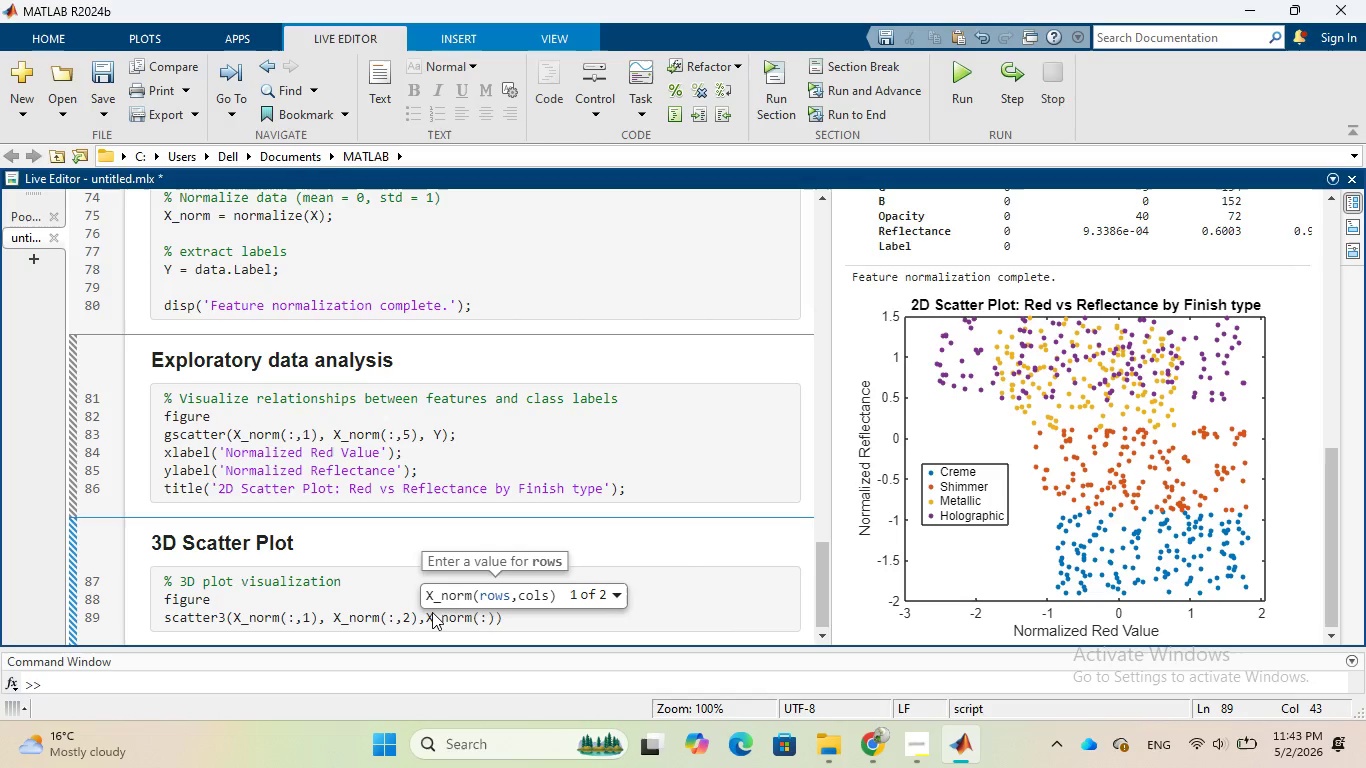 
key(Comma)
 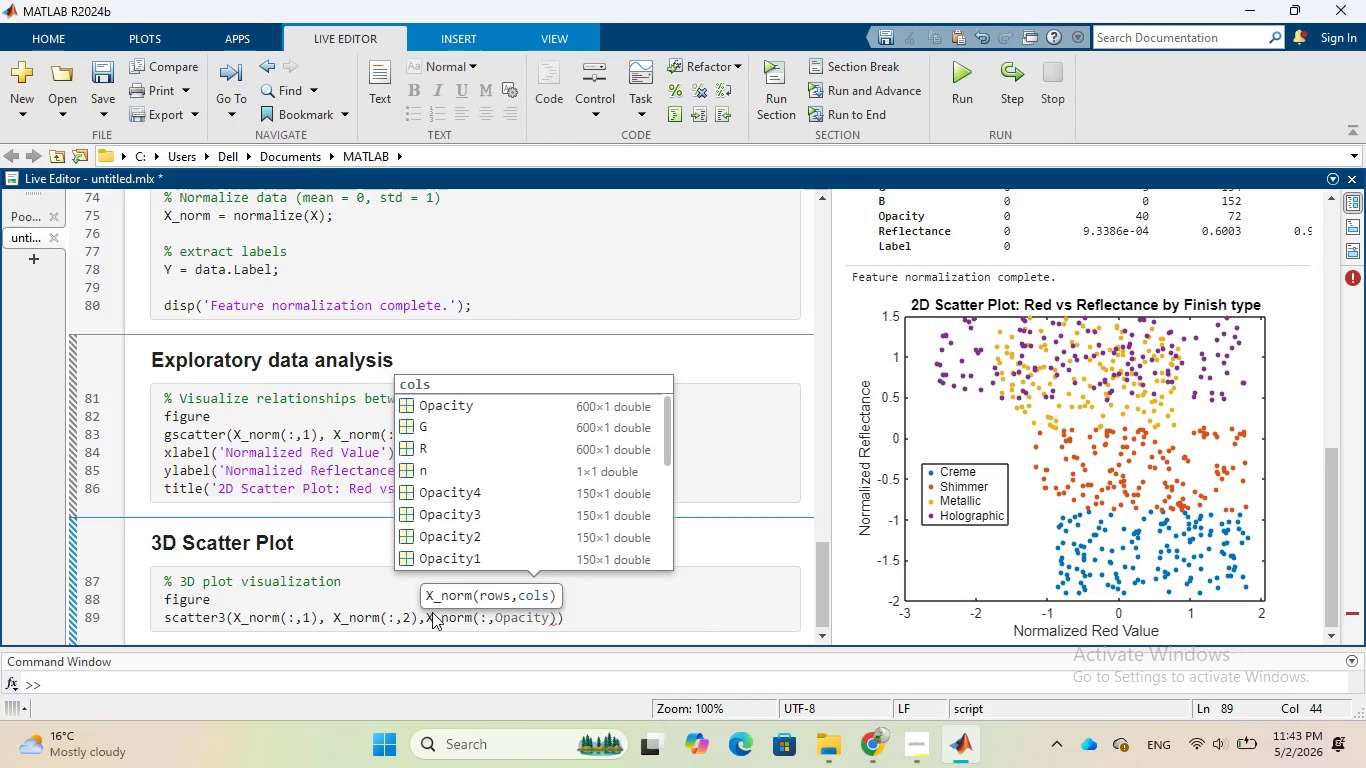 
key(5)
 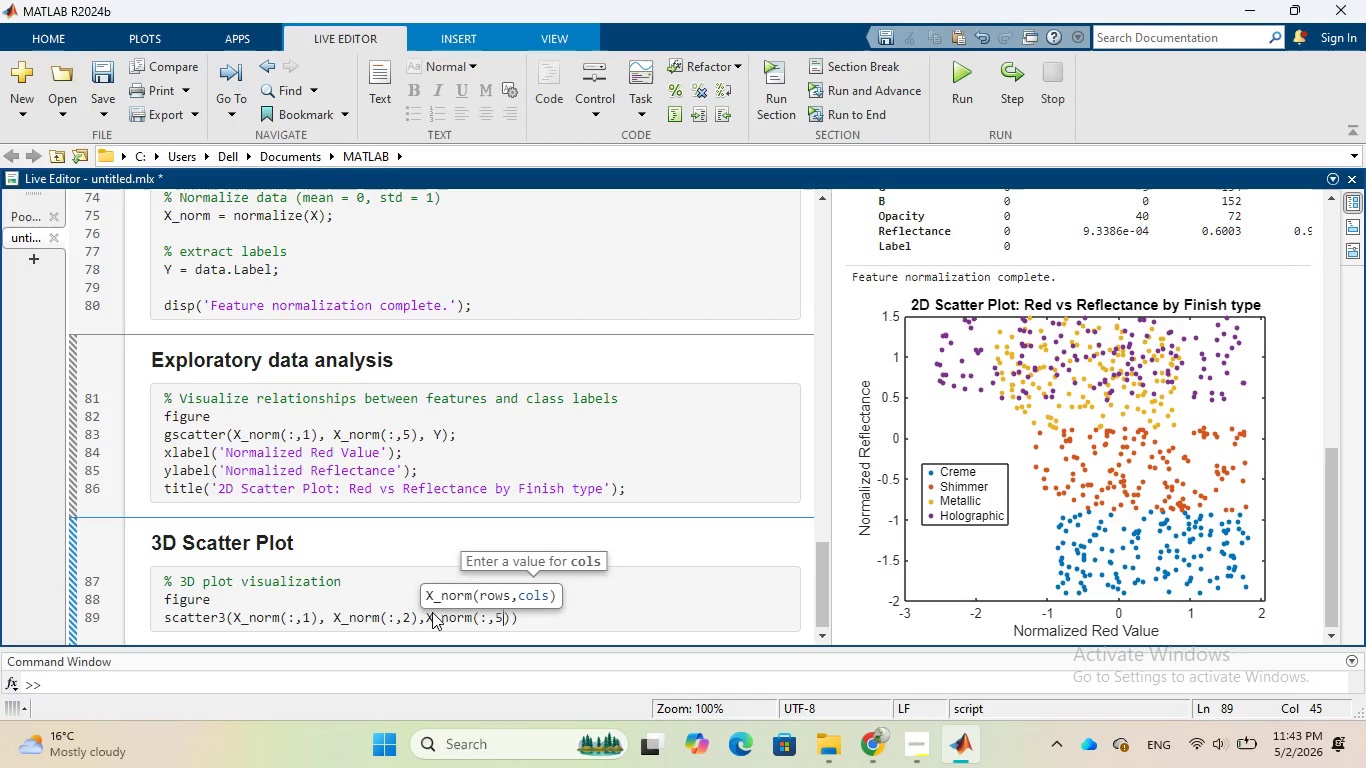 
key(ArrowRight)
 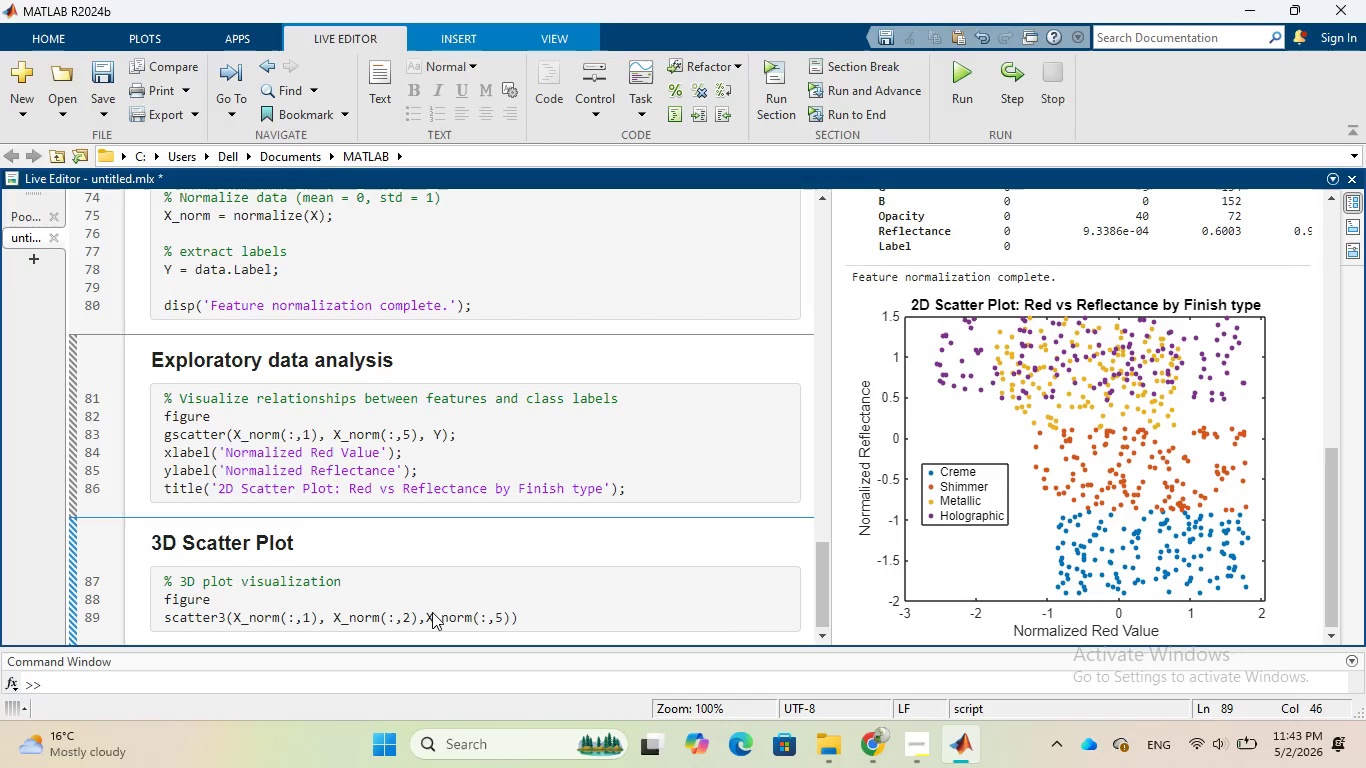 
key(Comma)
 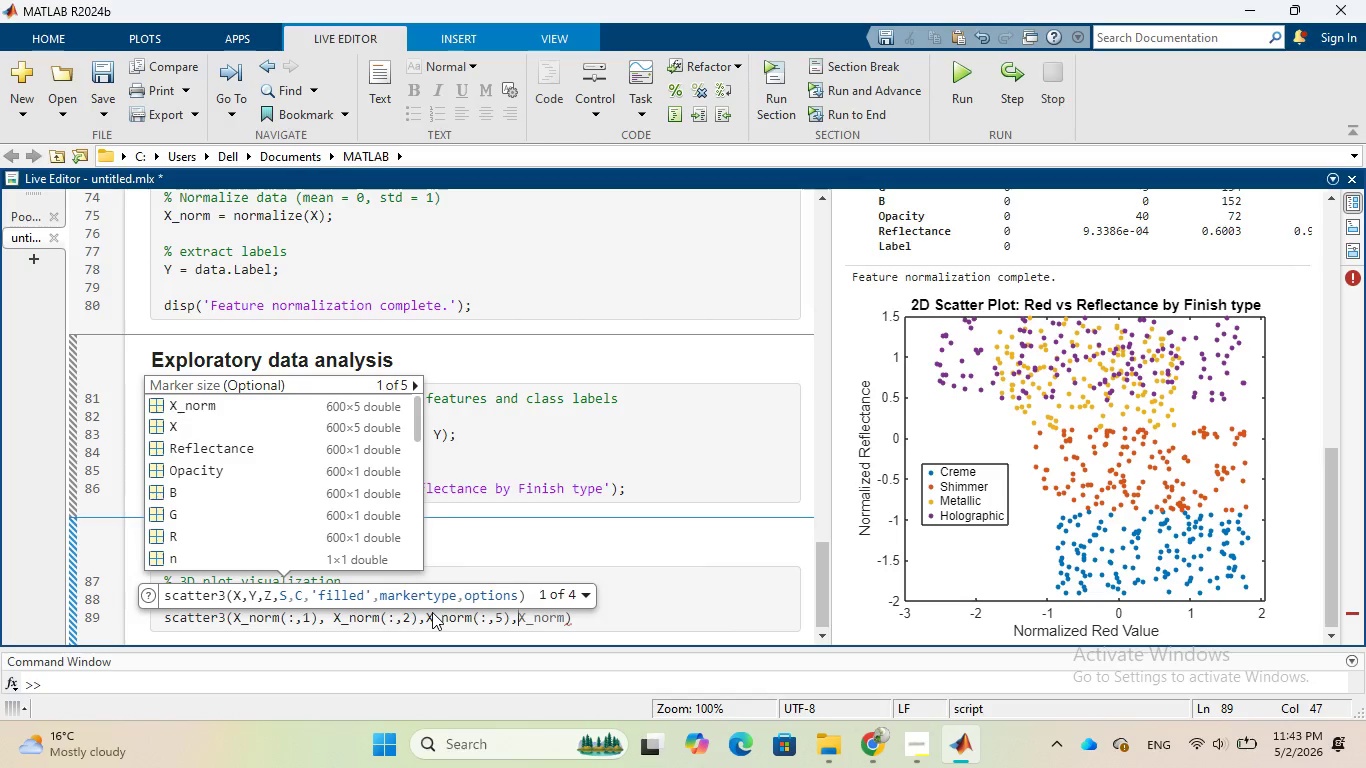 
wait(6.27)
 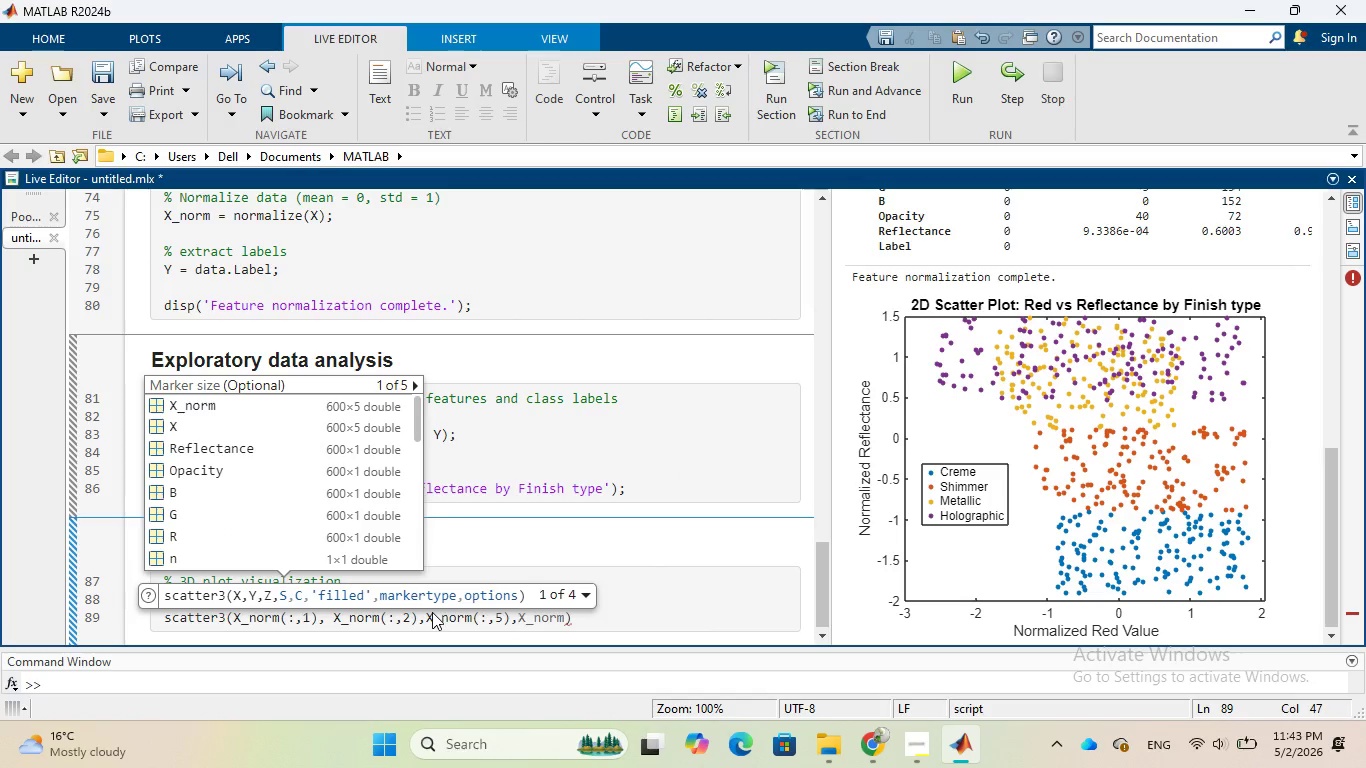 
key(Space)
 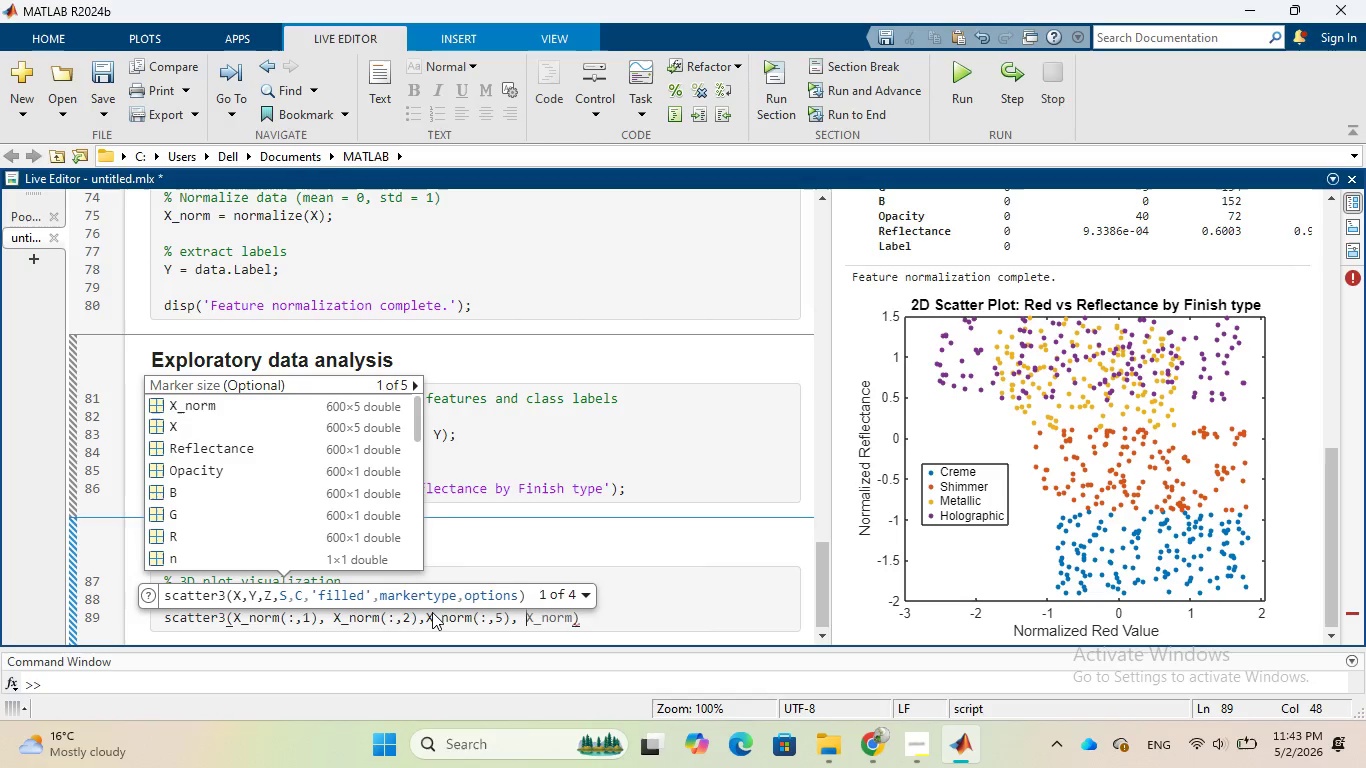 
key(Period)
 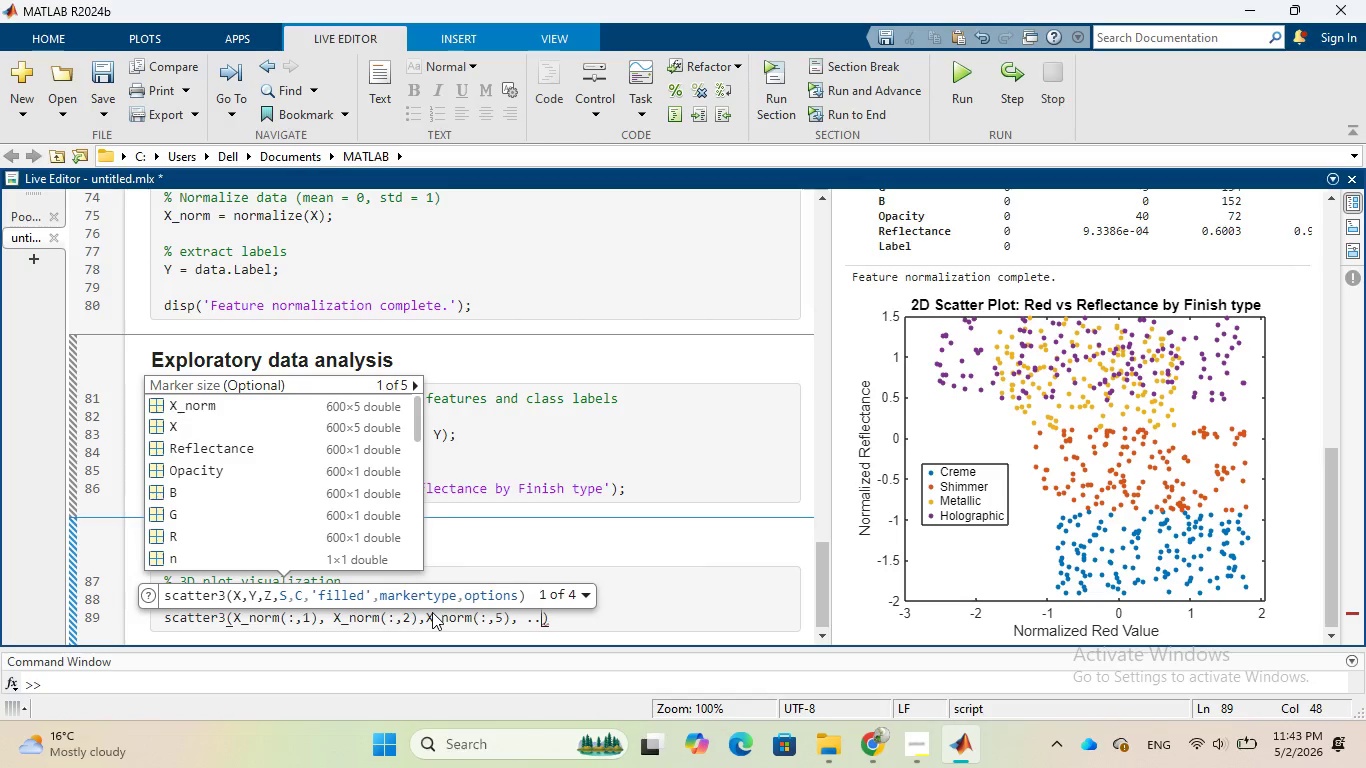 
key(Period)
 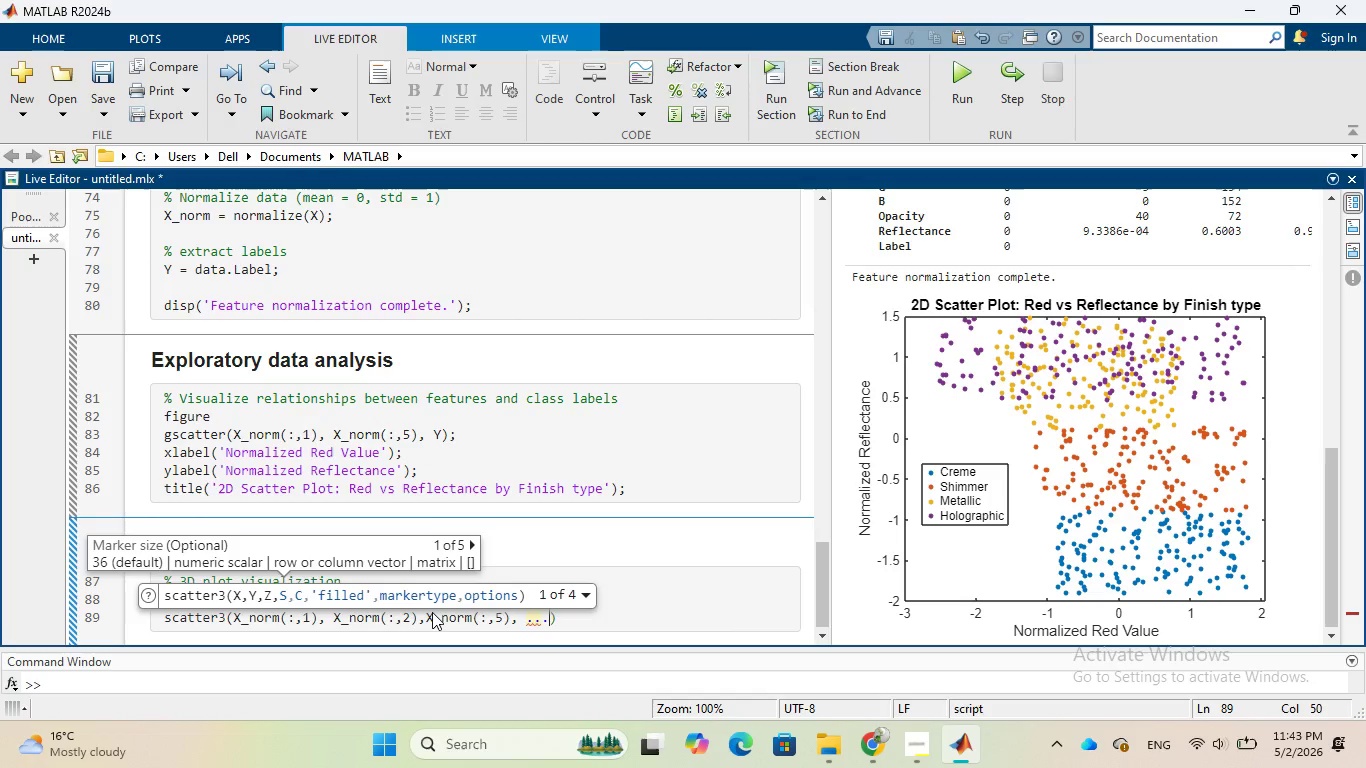 
key(Period)
 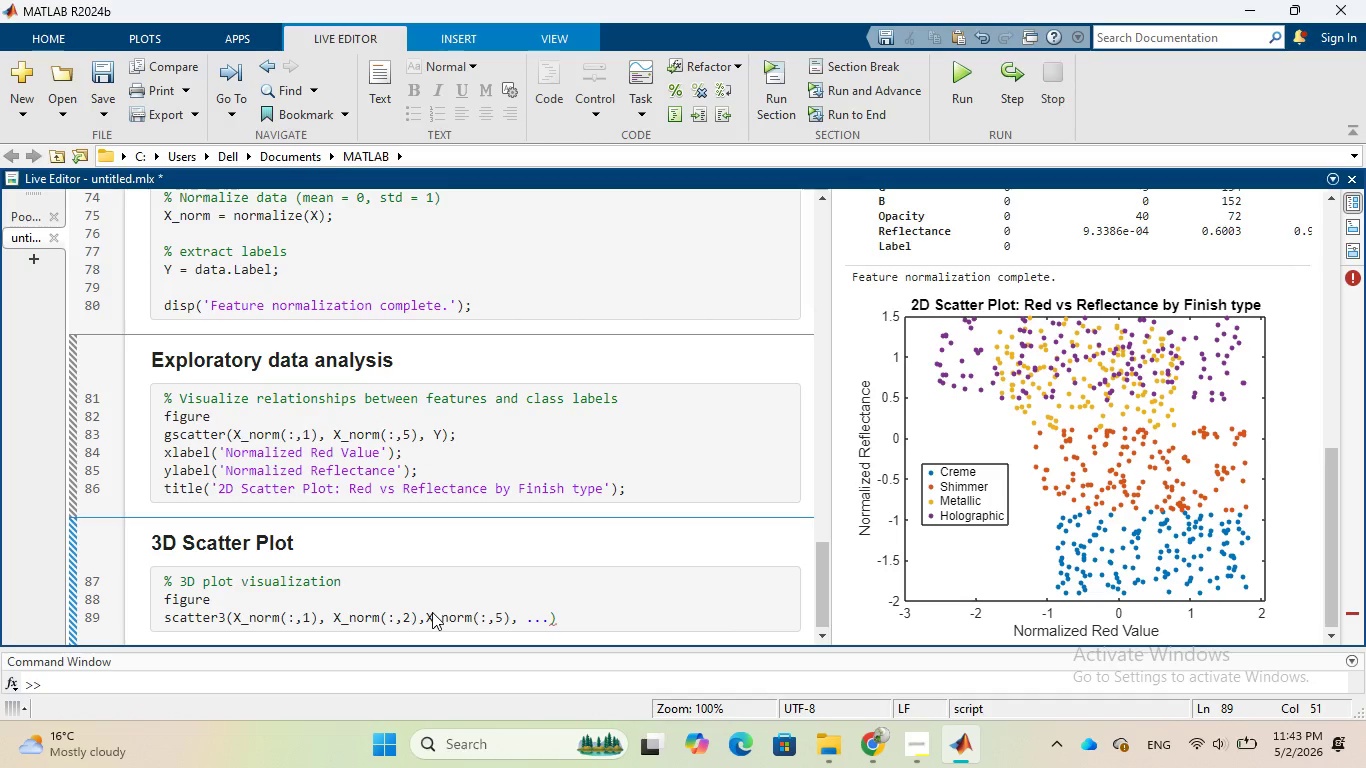 
key(Enter)
 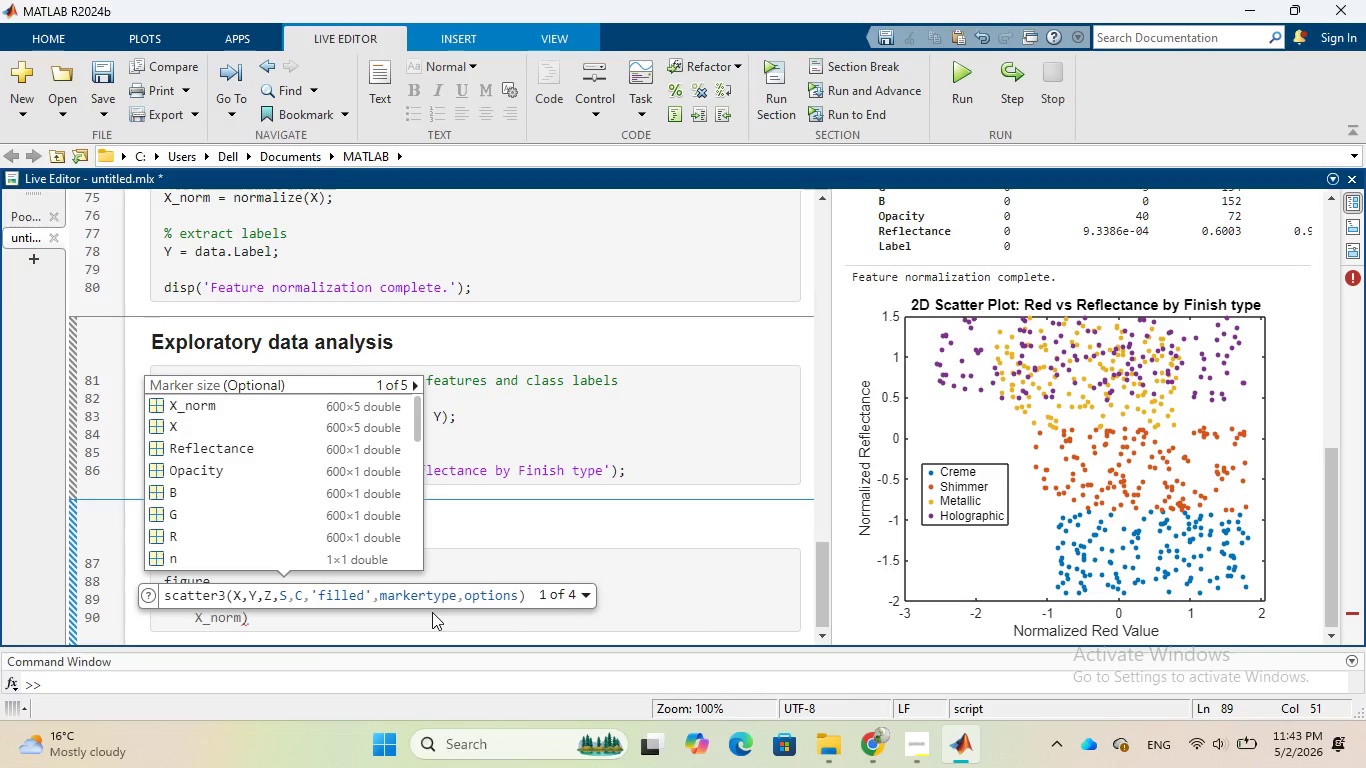 
wait(6.62)
 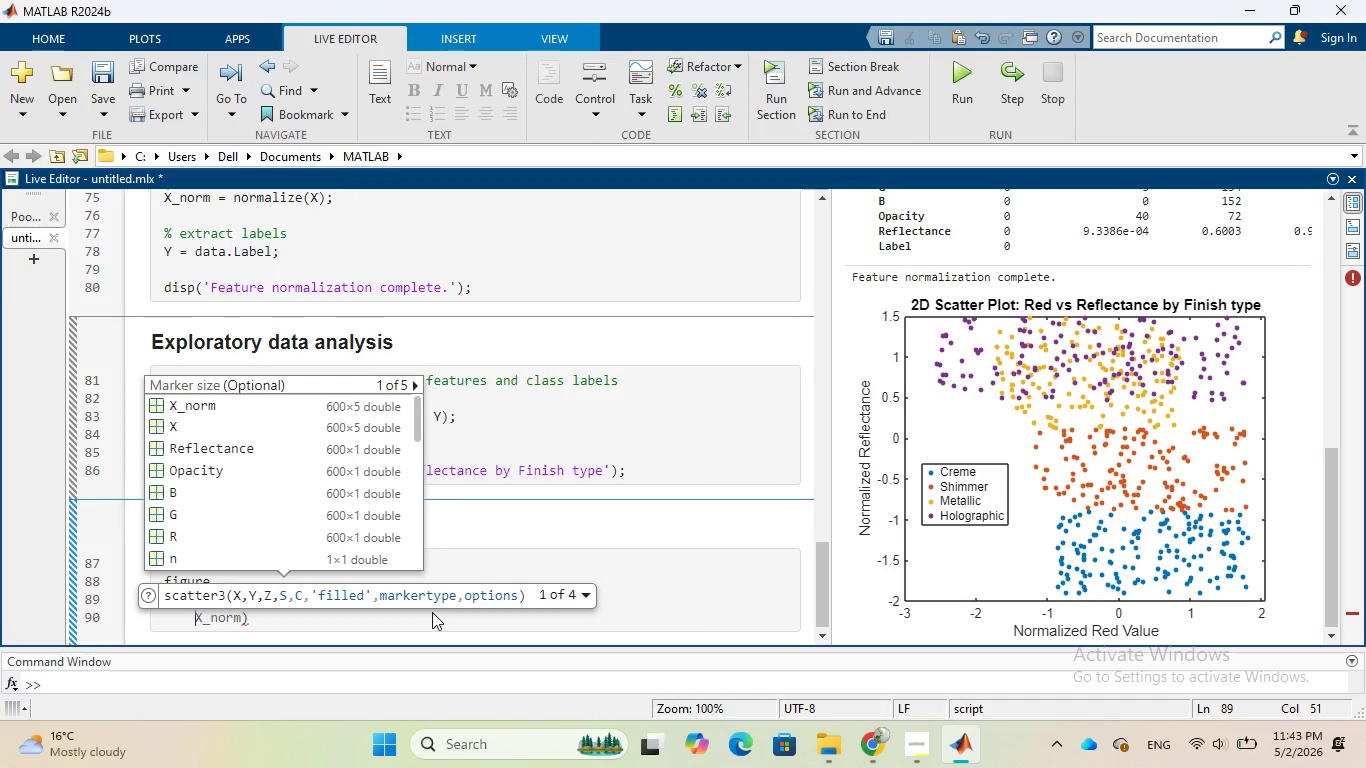 
type(60, grp)
 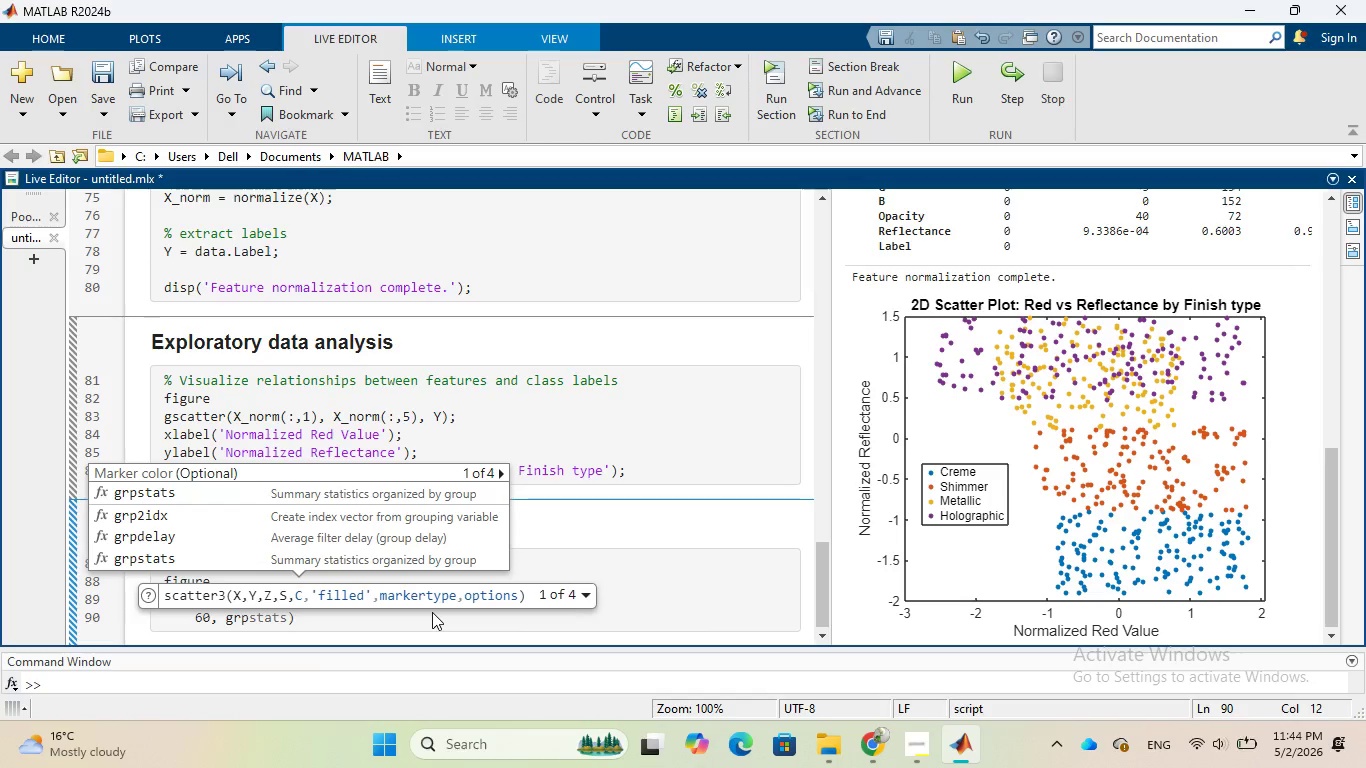 
key(2)
 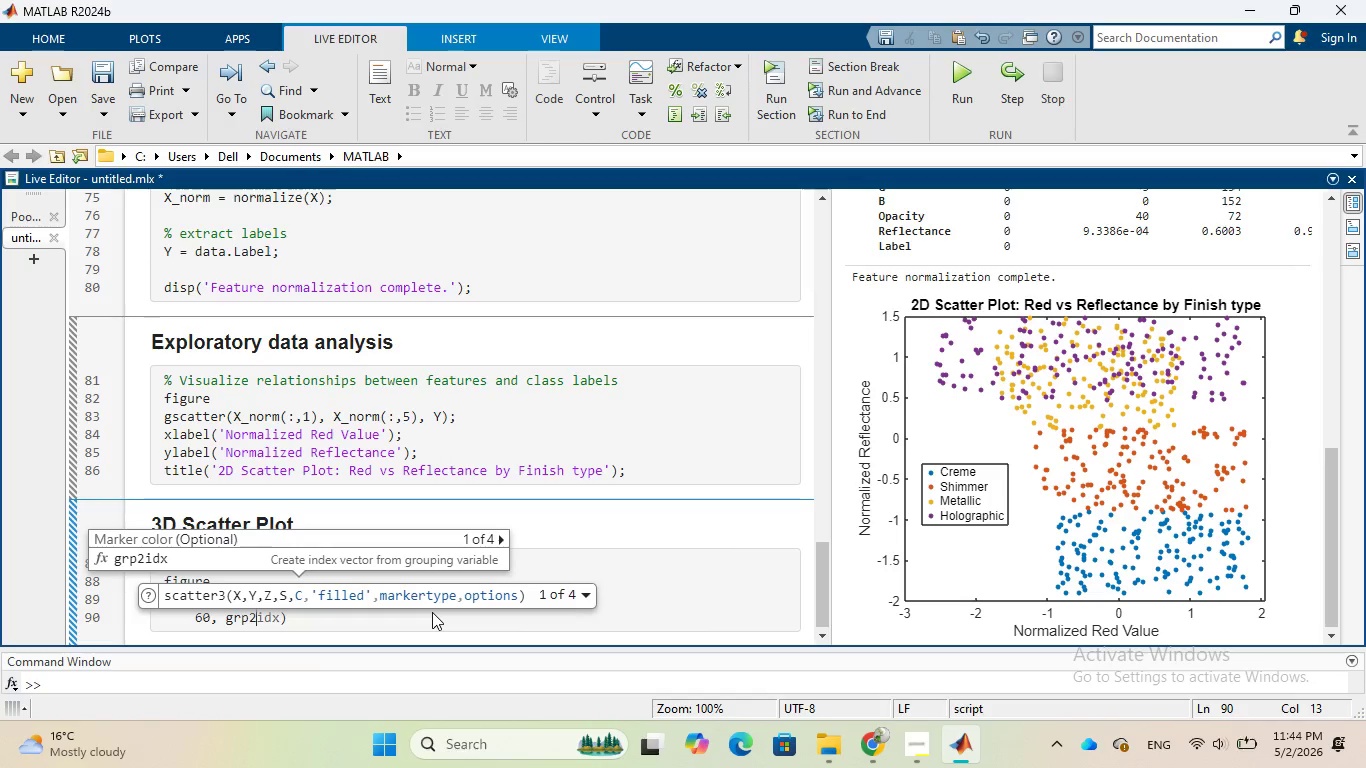 
wait(8.28)
 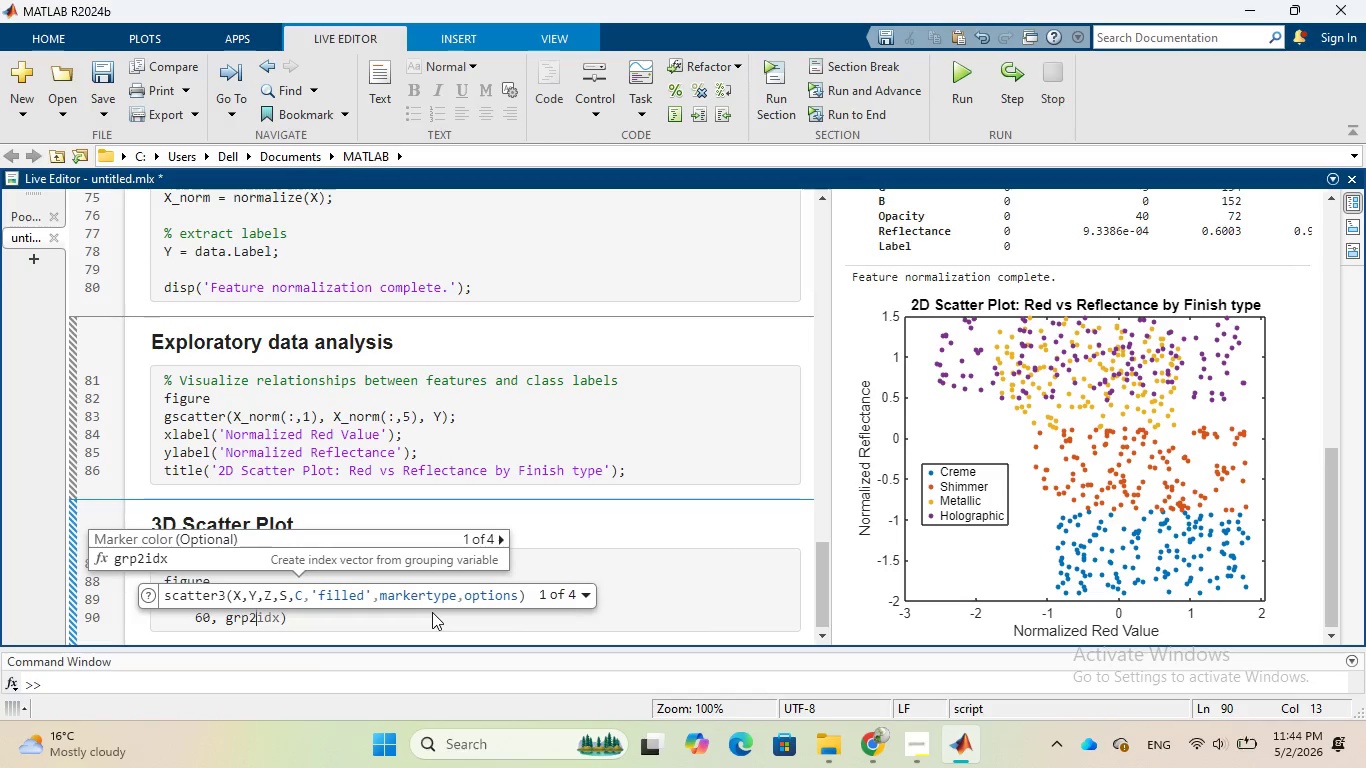 
key(Tab)
 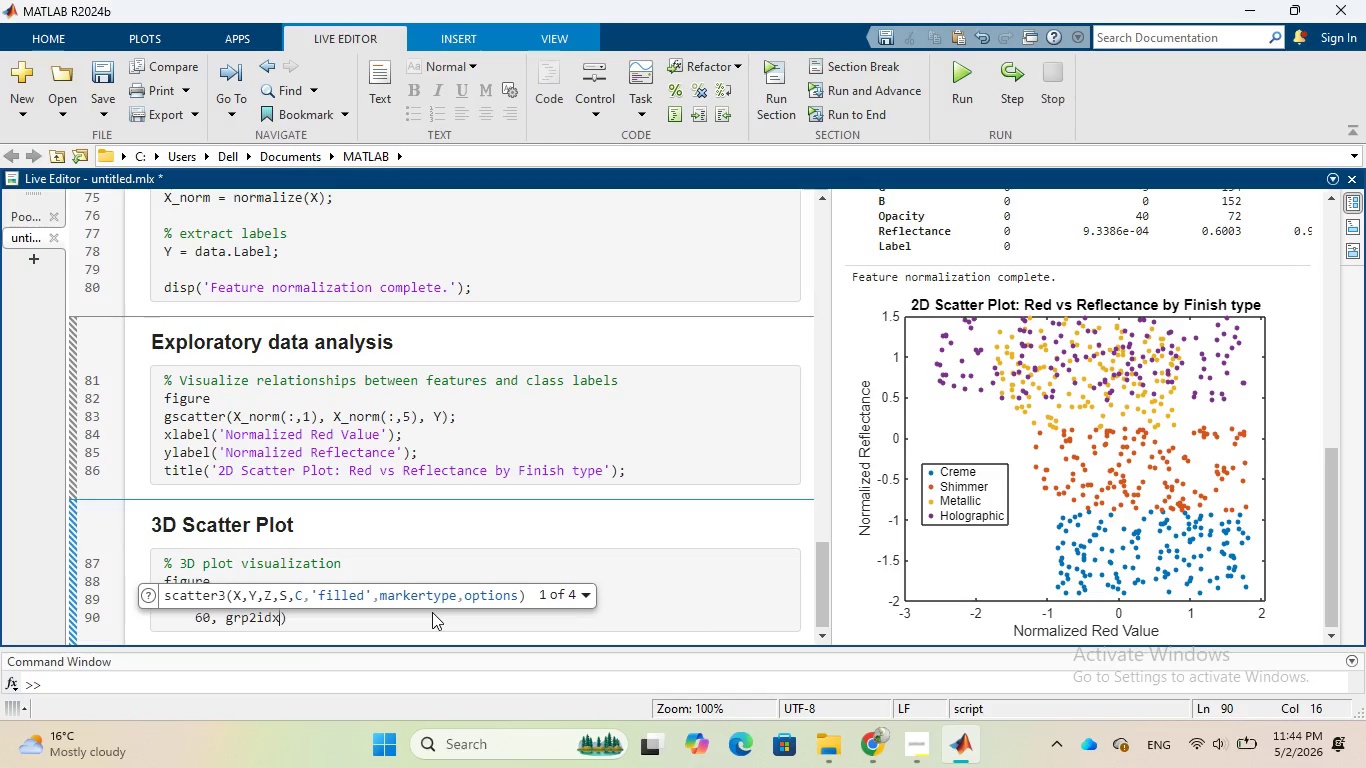 
wait(5.41)
 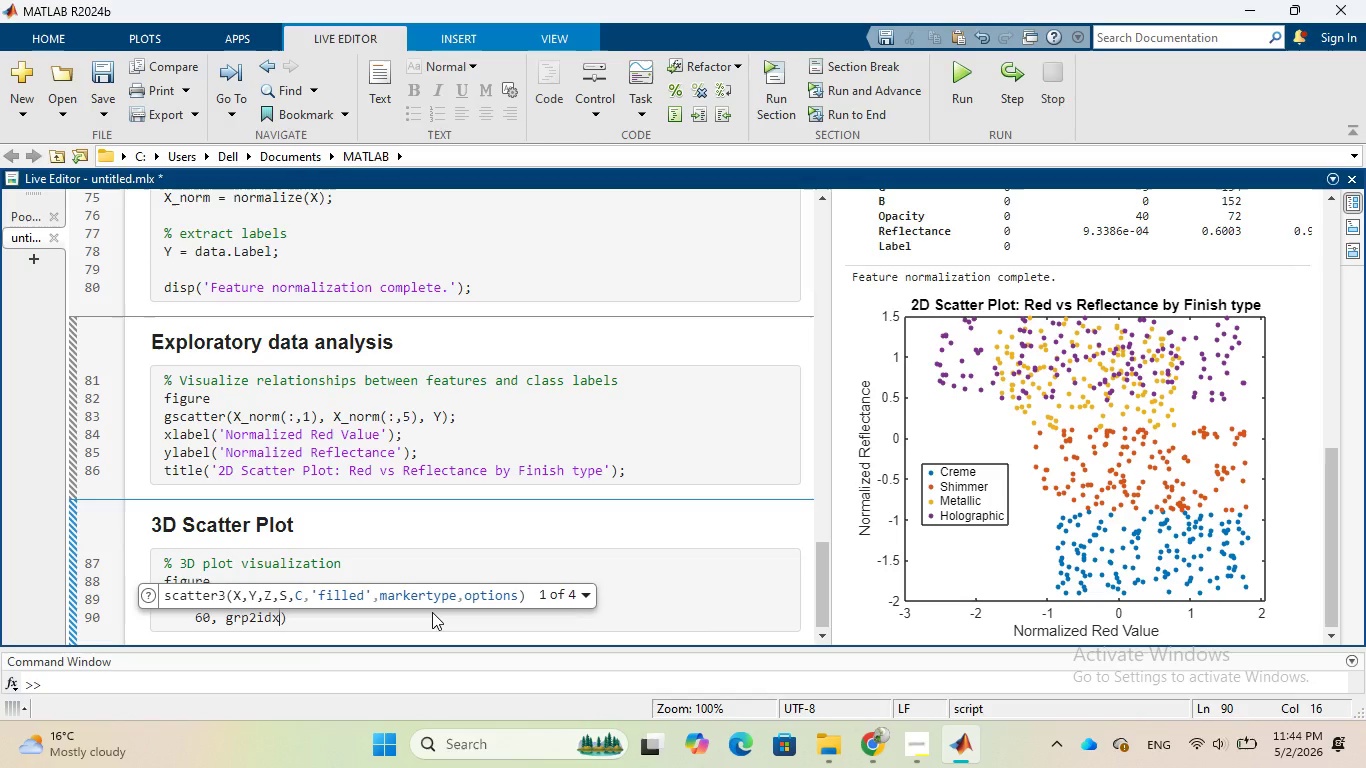 
key(Shift+9)
 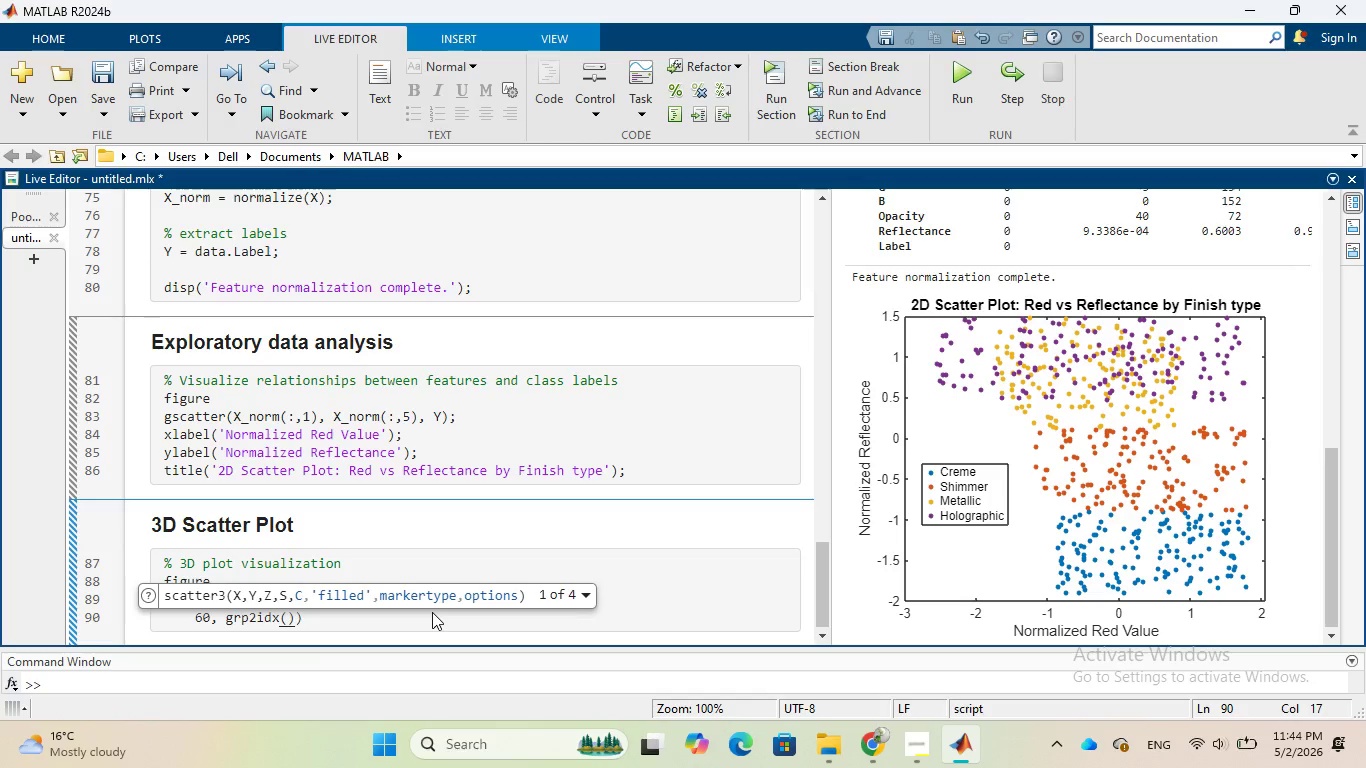 
key(CapsLock)
 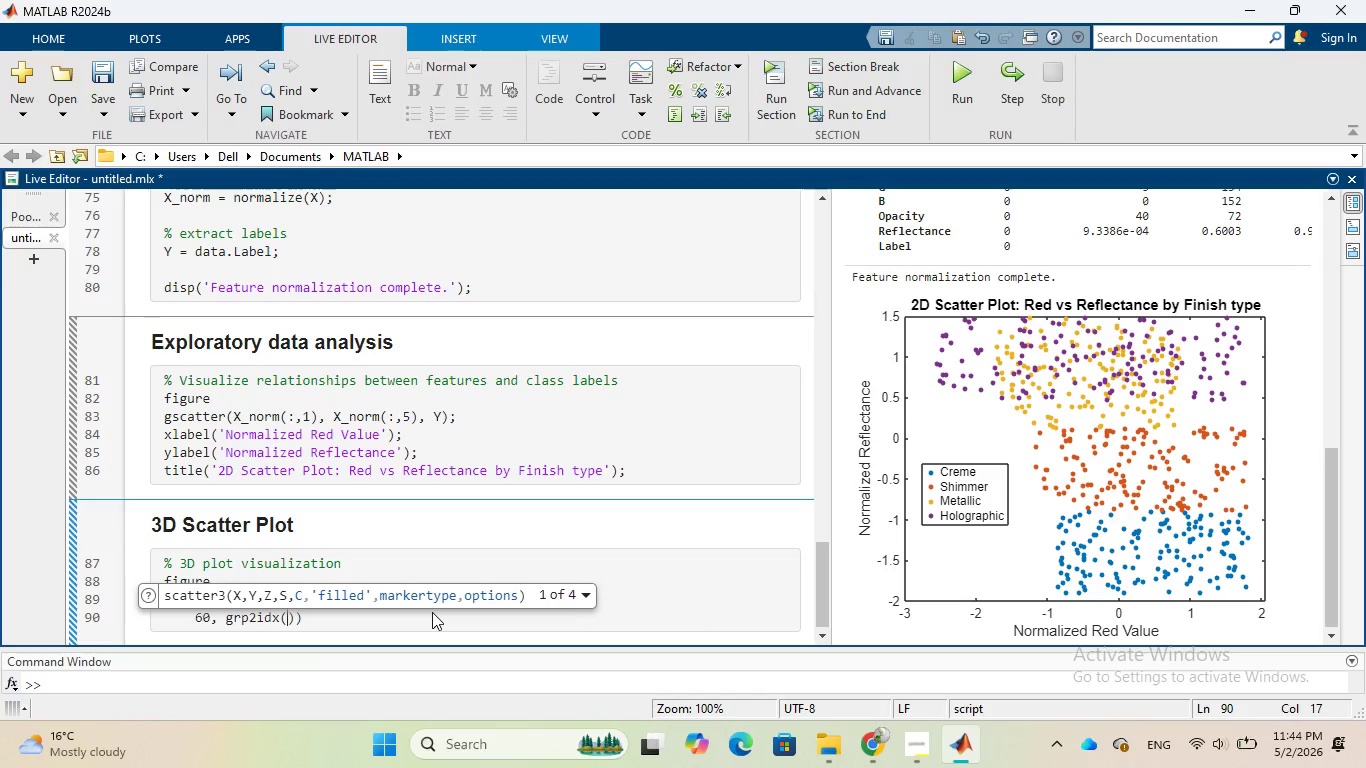 
key(Y)
 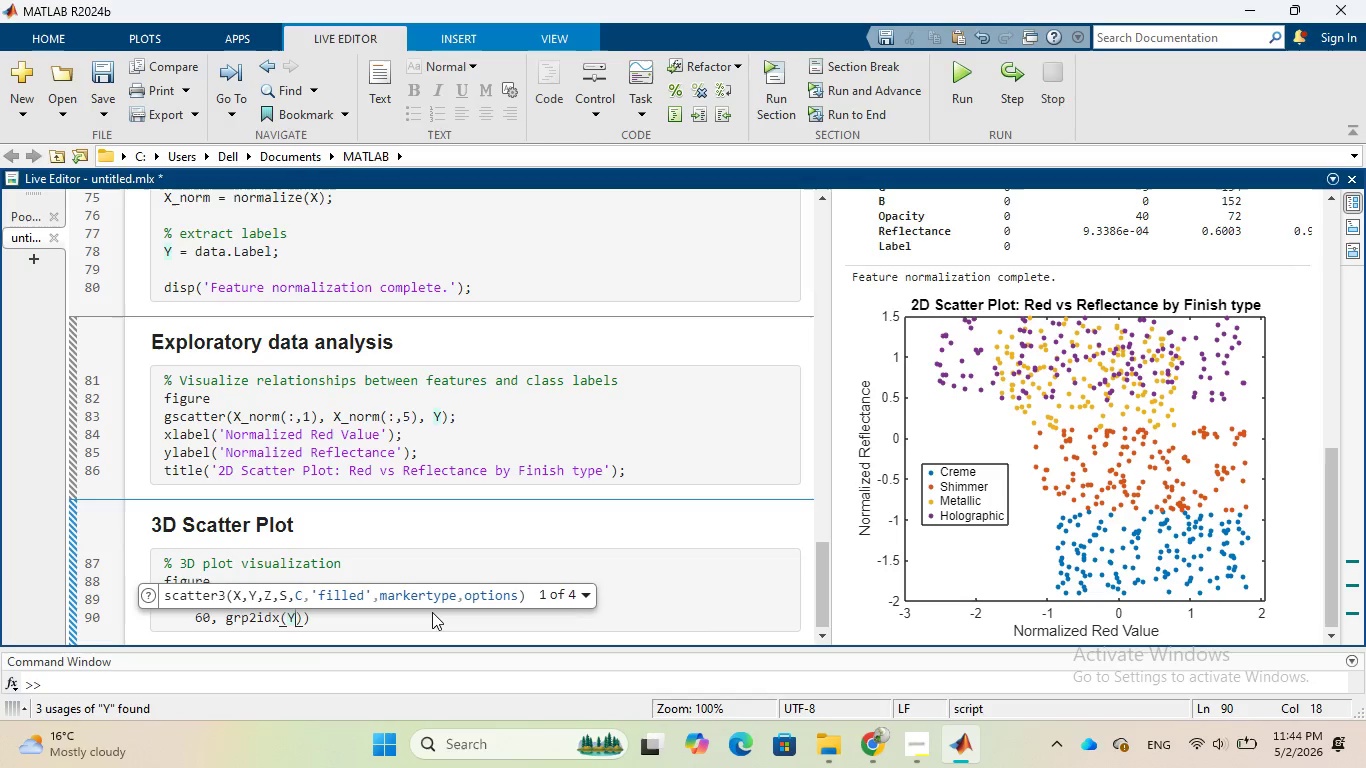 
key(CapsLock)
 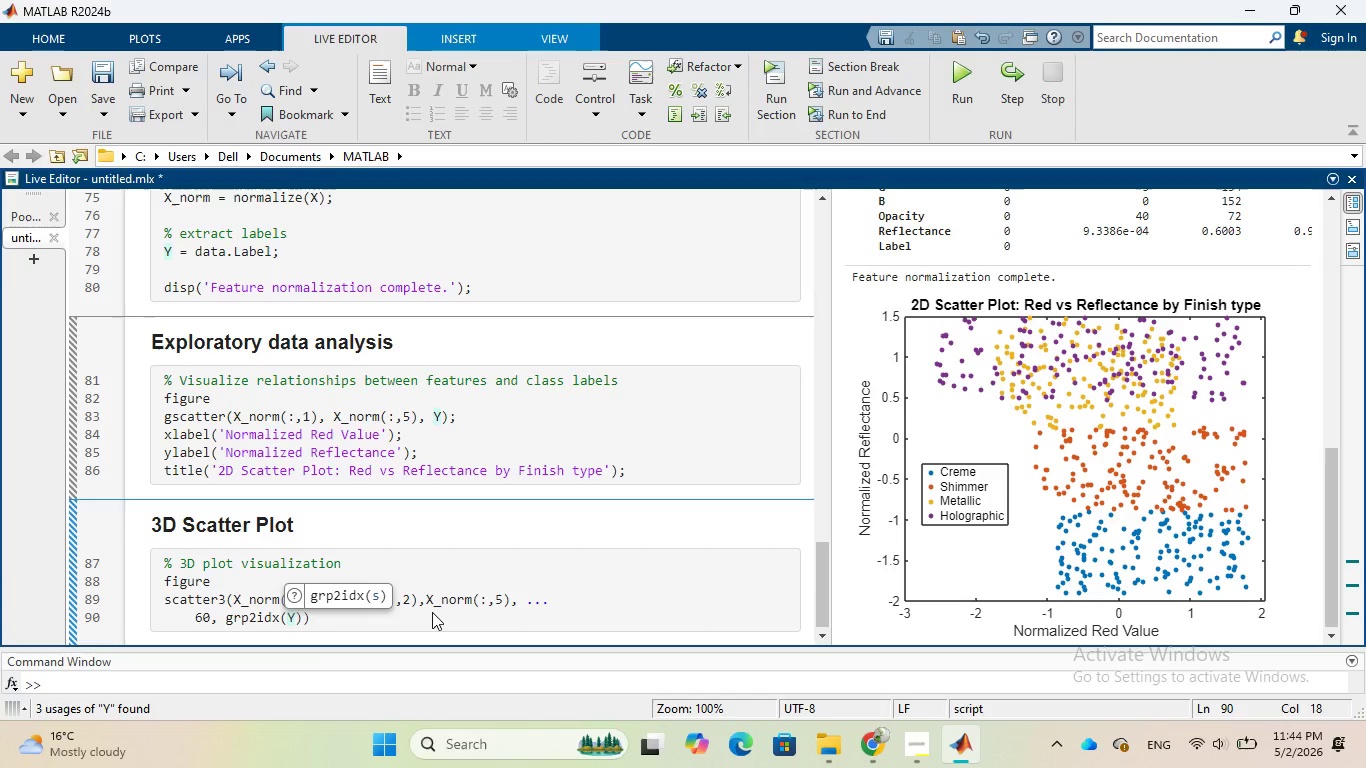 
key(ArrowRight)
 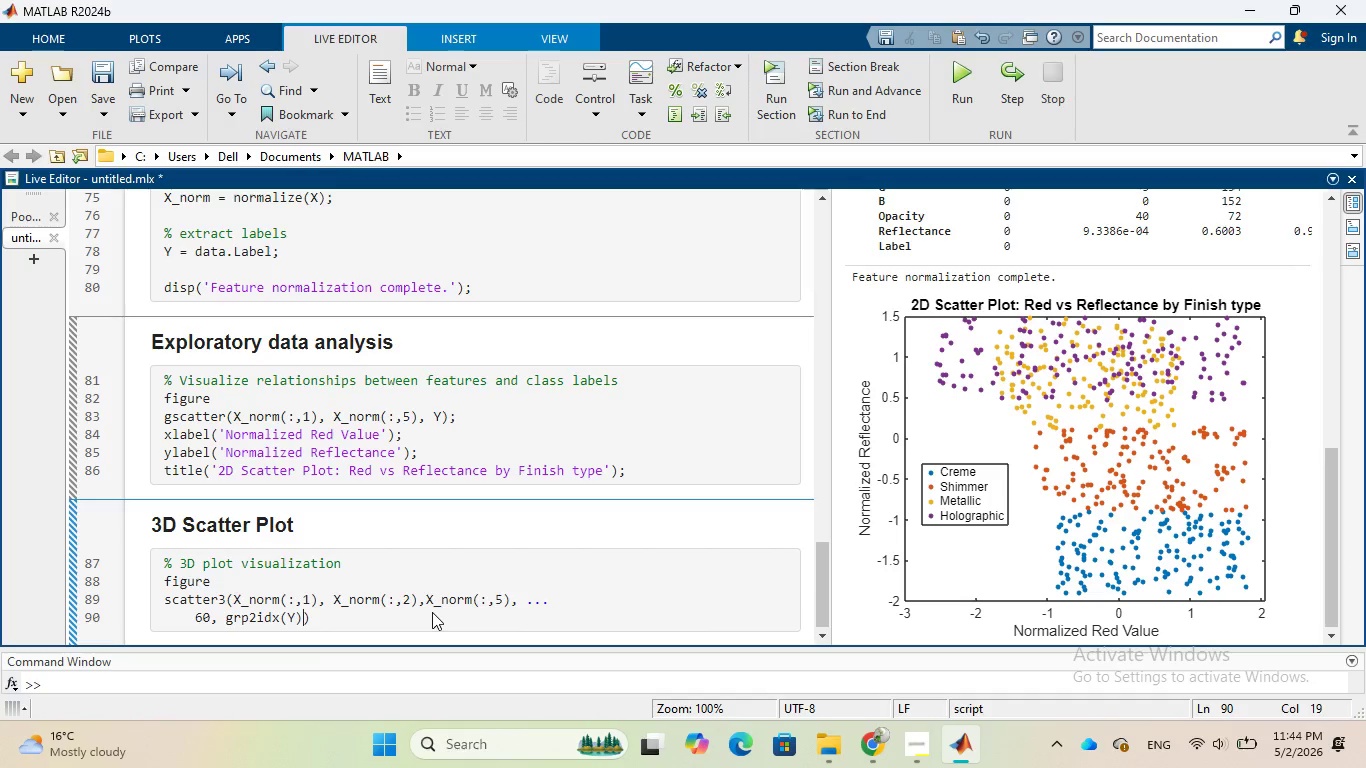 
key(Comma)
 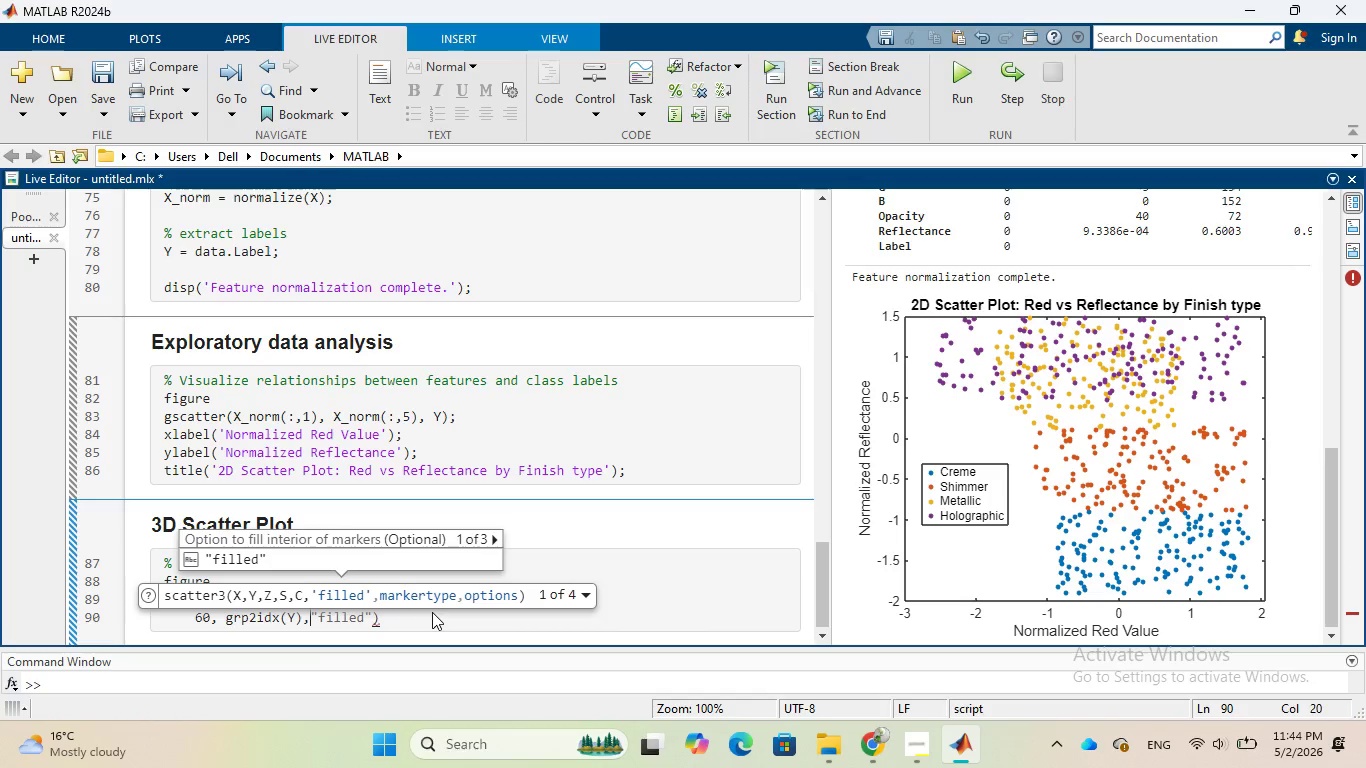 
key(Quote)
 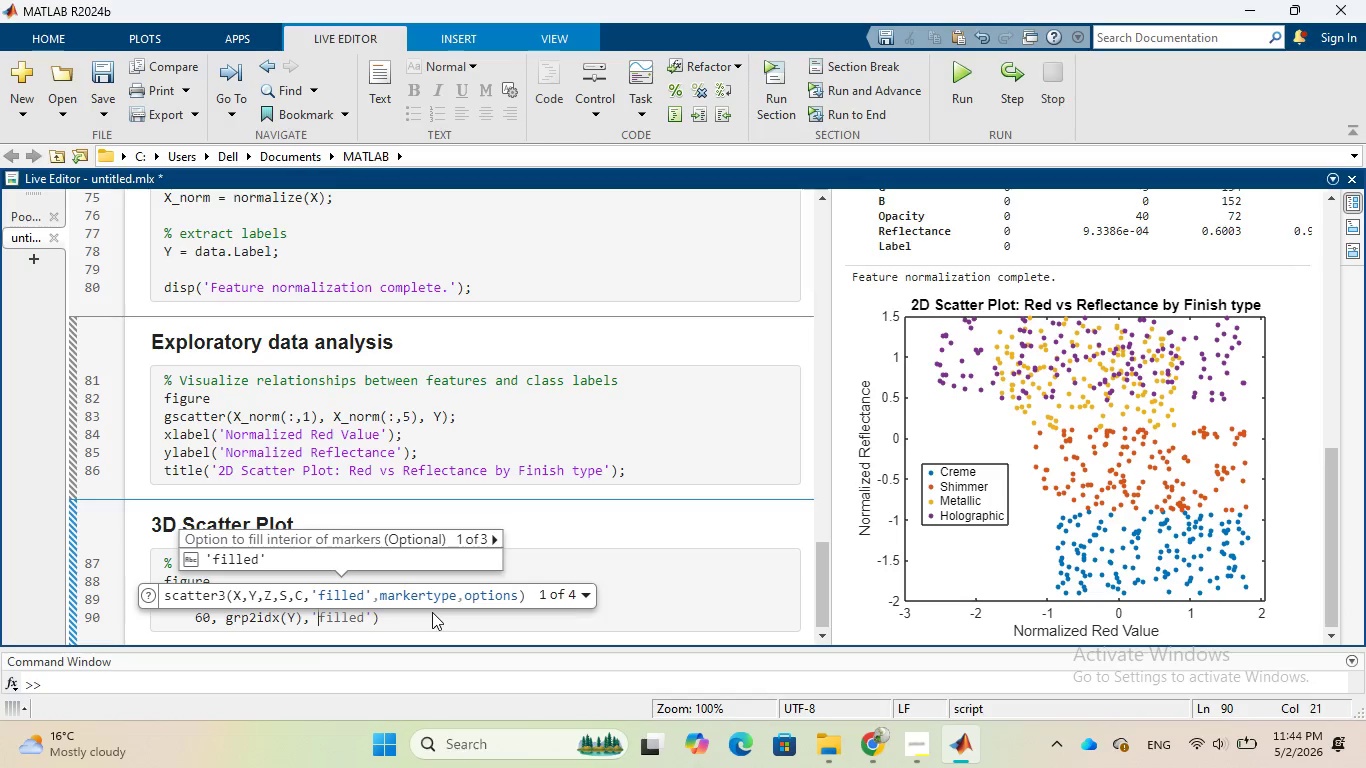 
key(Tab)
 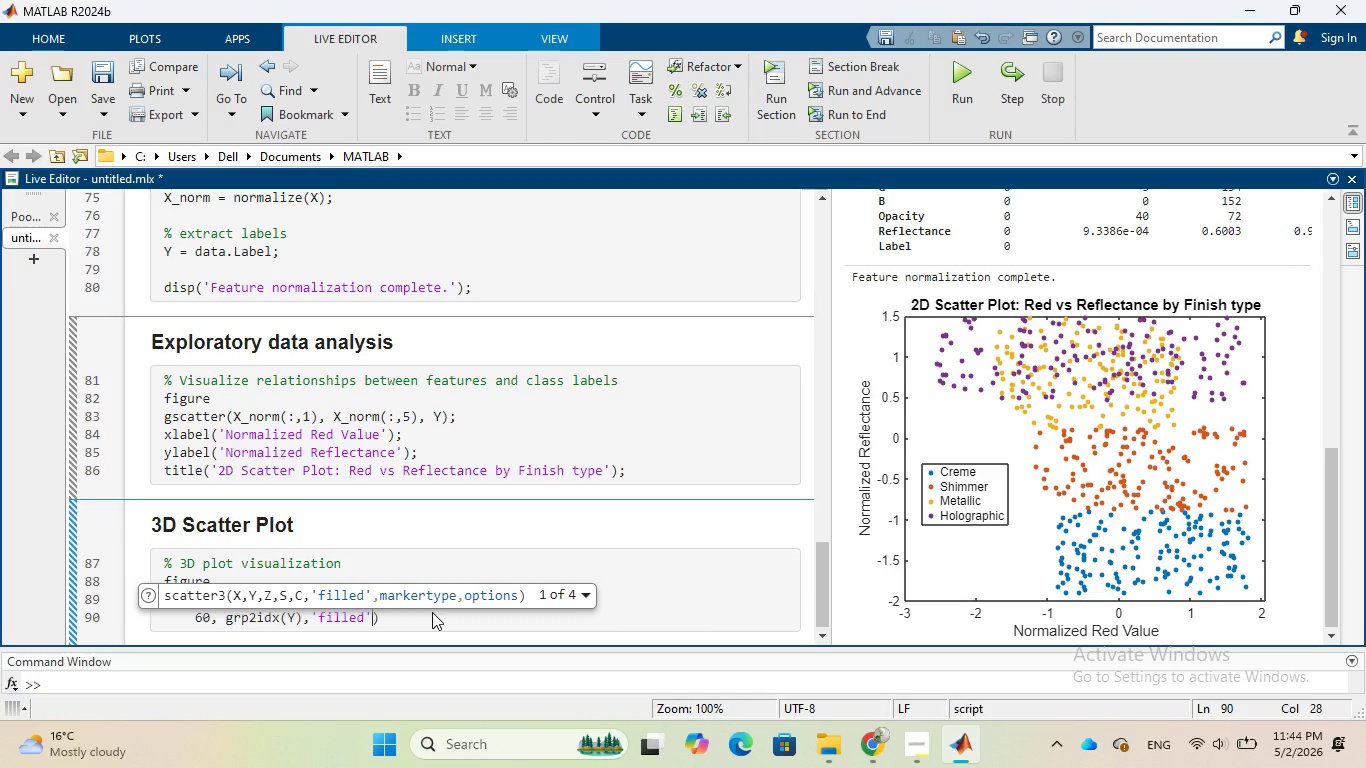 
key(ArrowRight)
 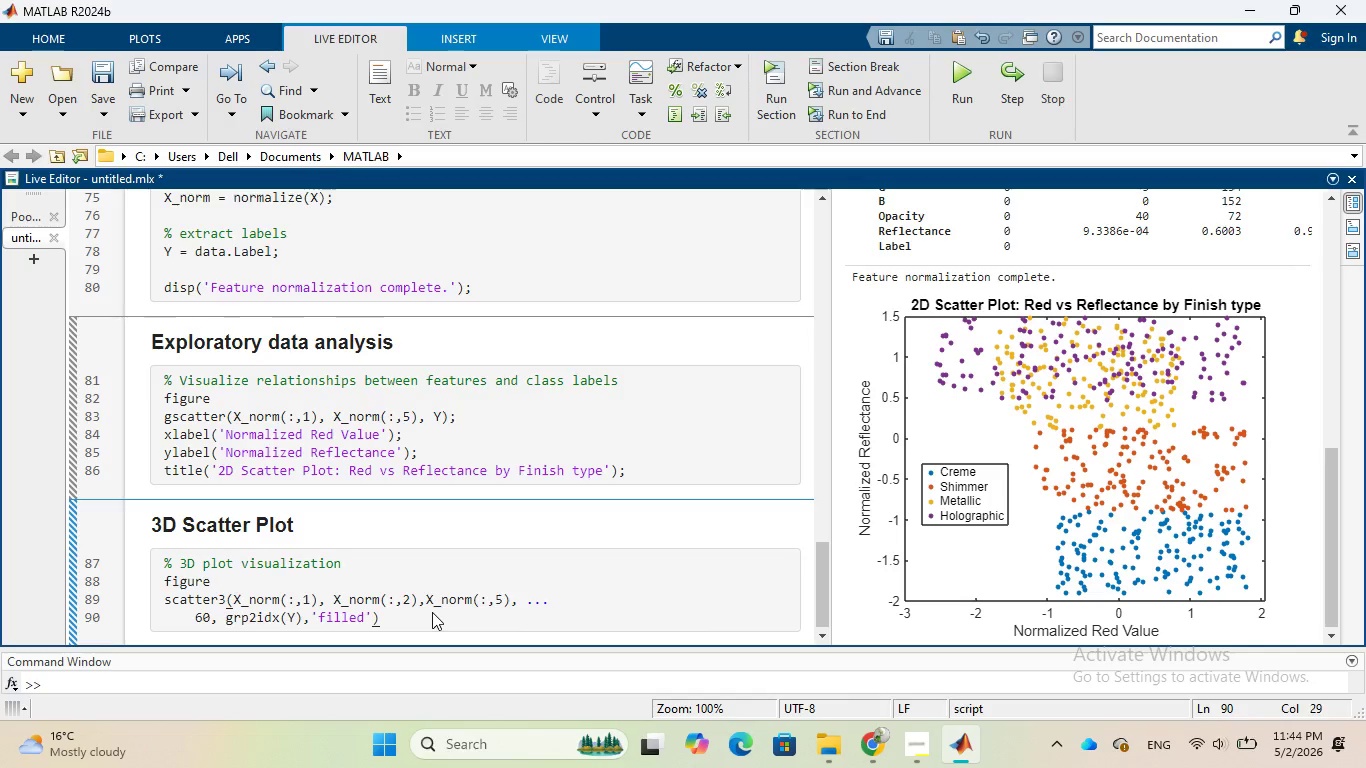 
key(Enter)
 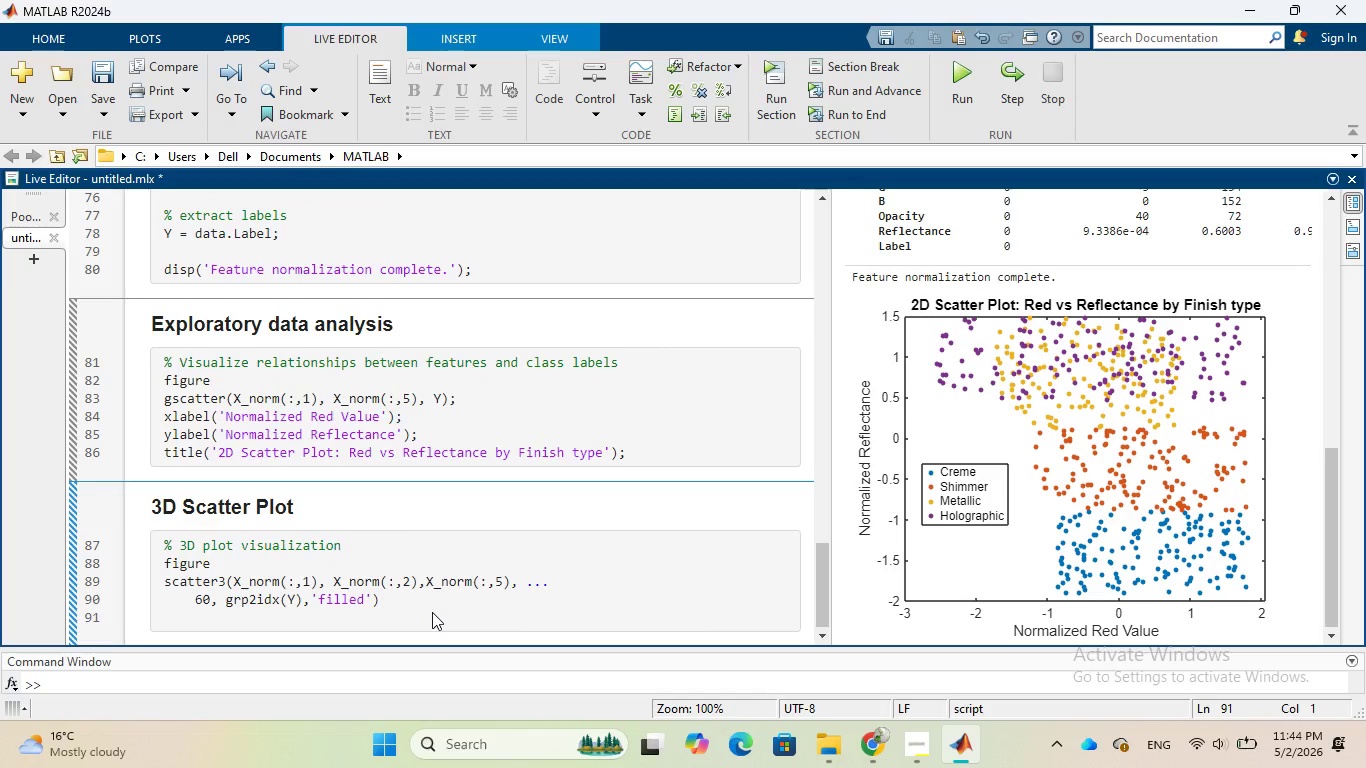 
type(xlabel()
 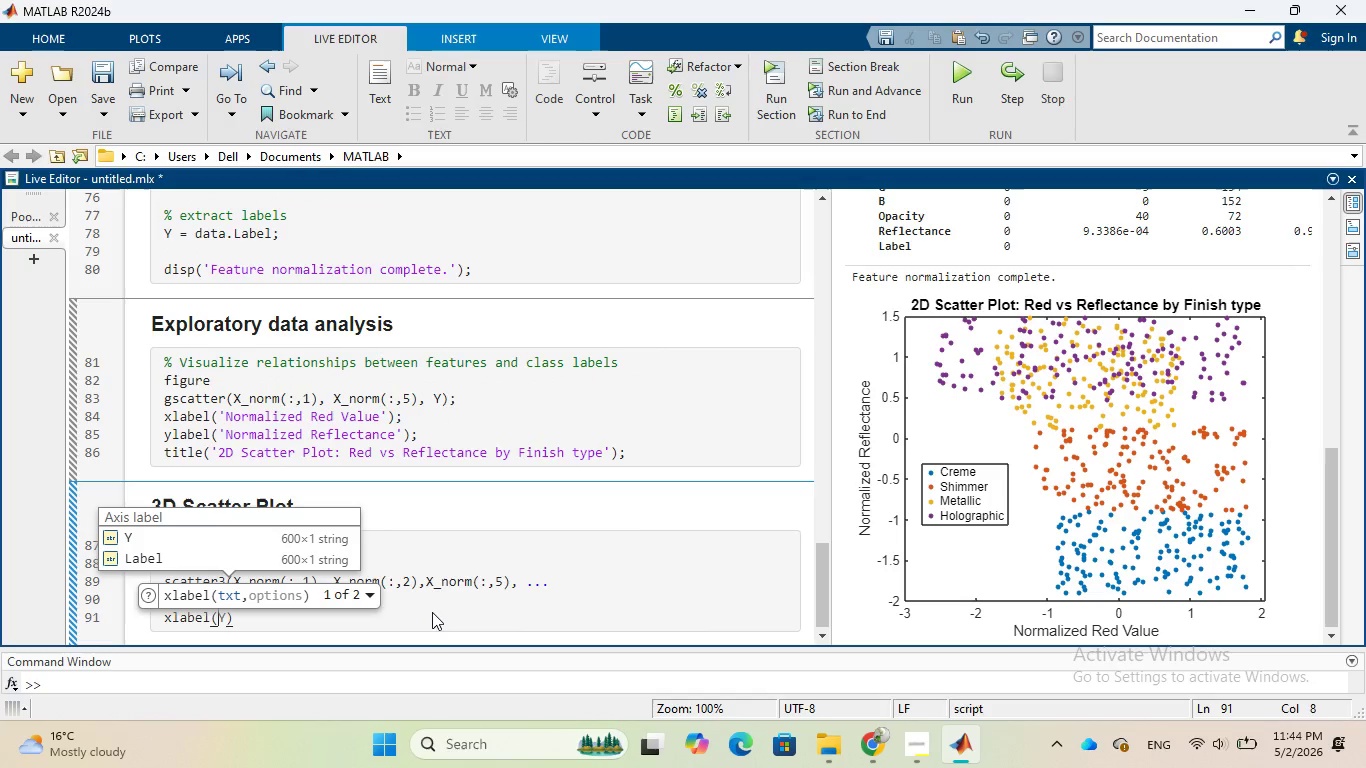 
type('Normalized Red)
 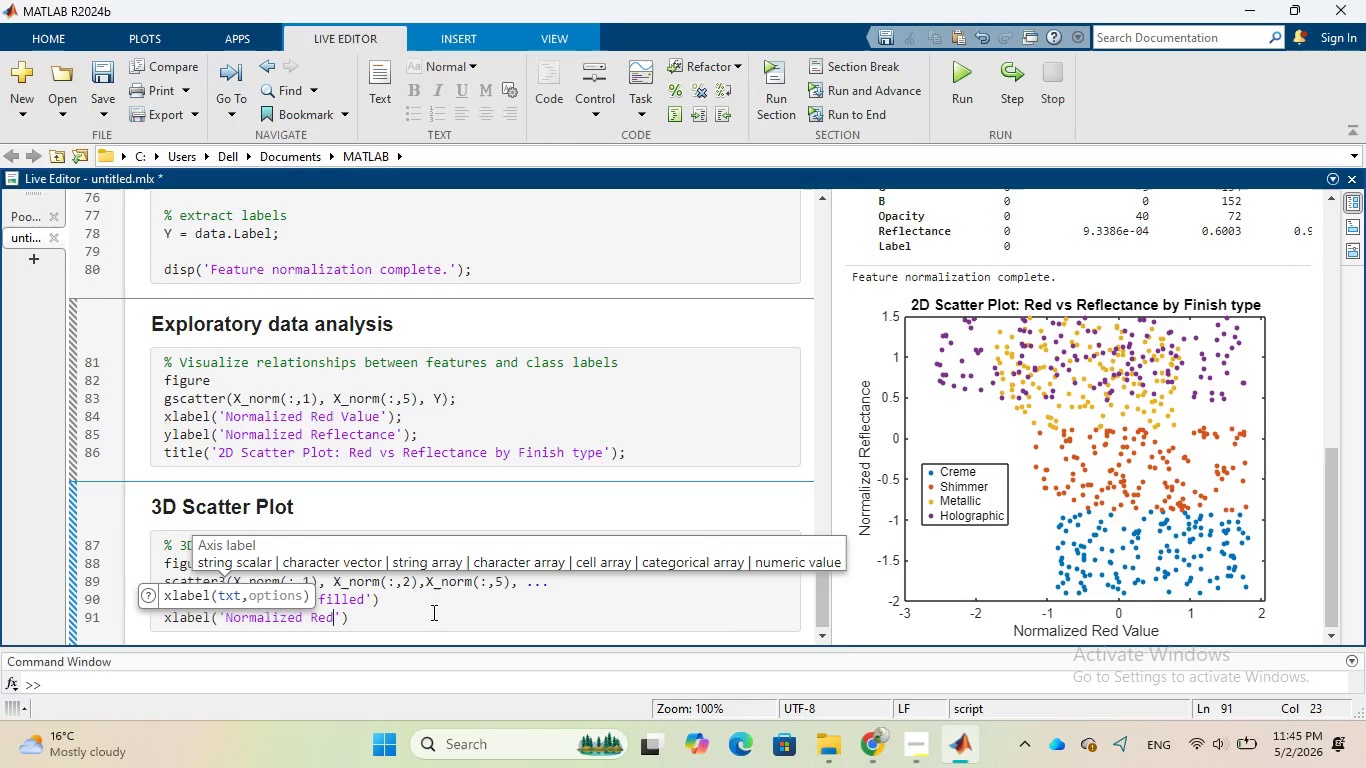 
wait(28.11)
 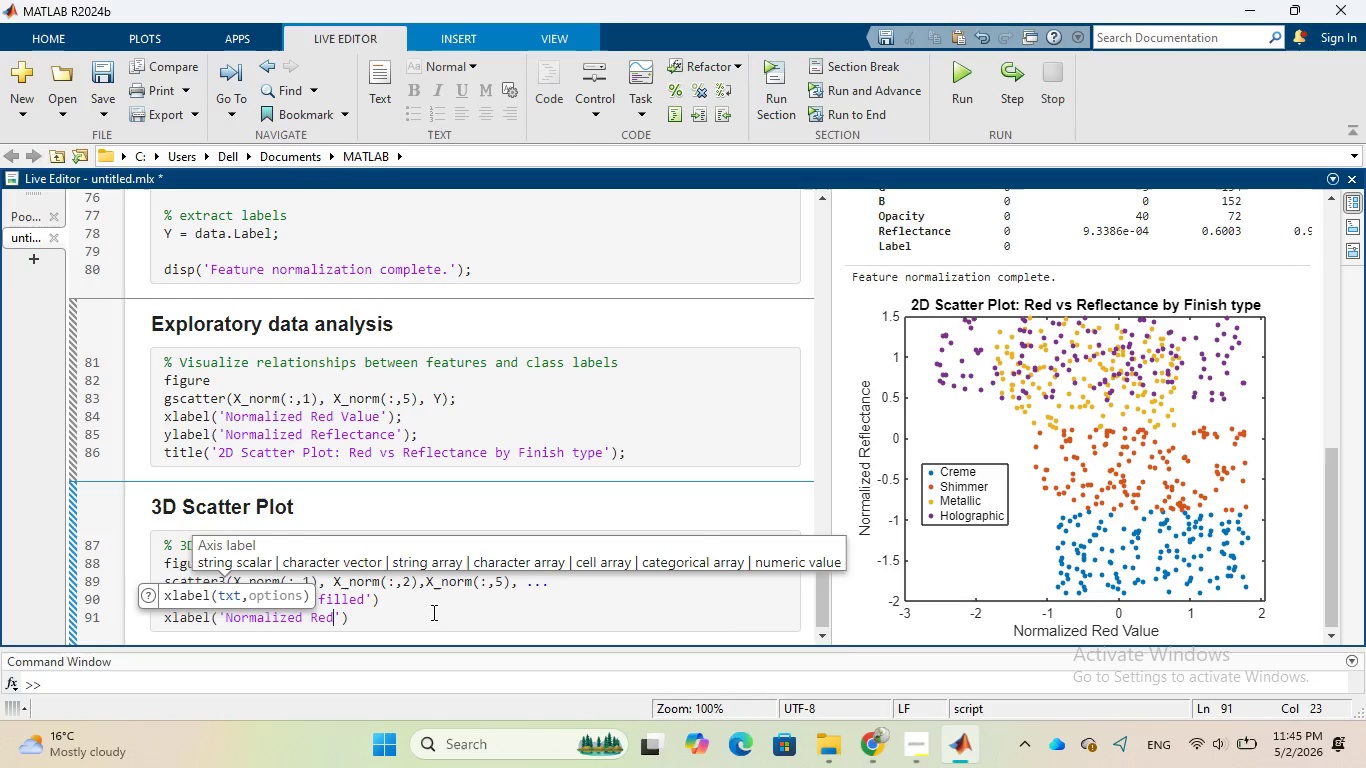 
key(ArrowRight)
 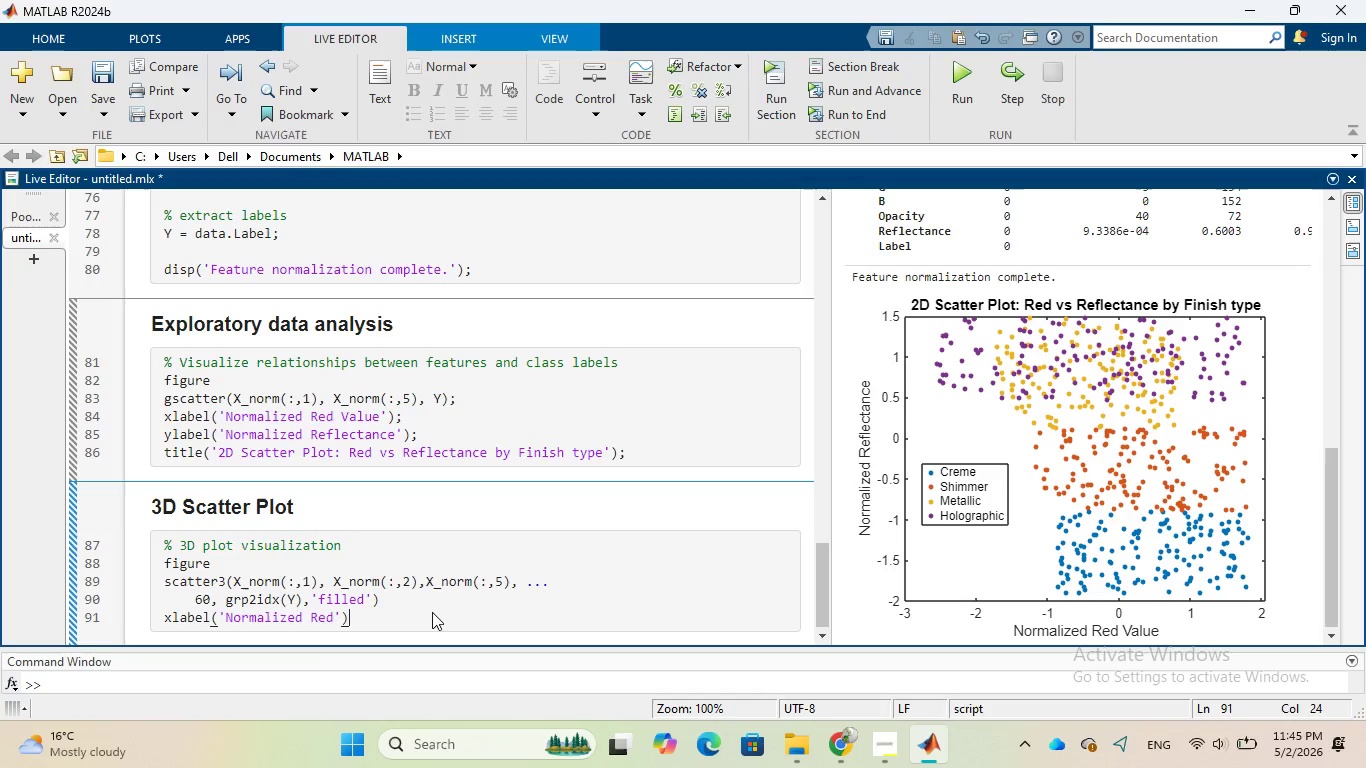 
key(ArrowRight)
 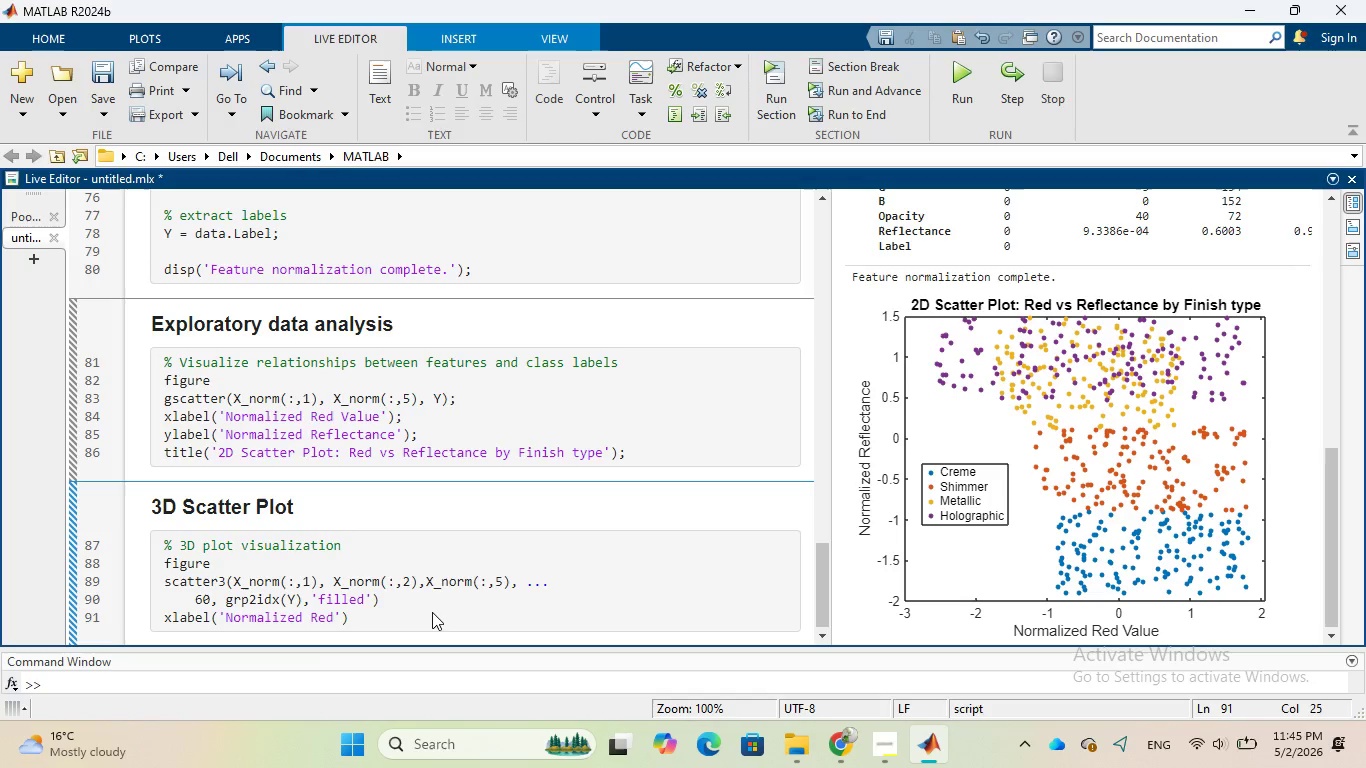 
key(Semicolon)
 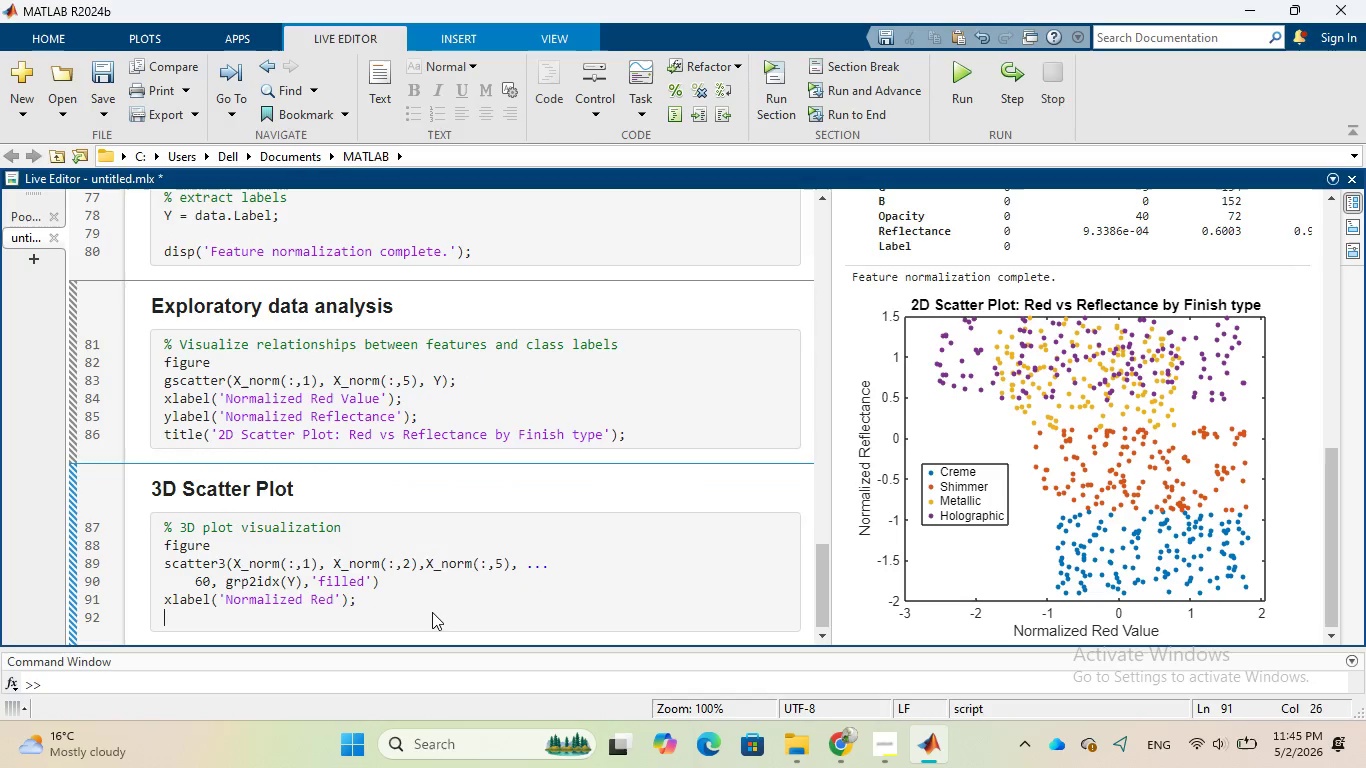 
key(Enter)
 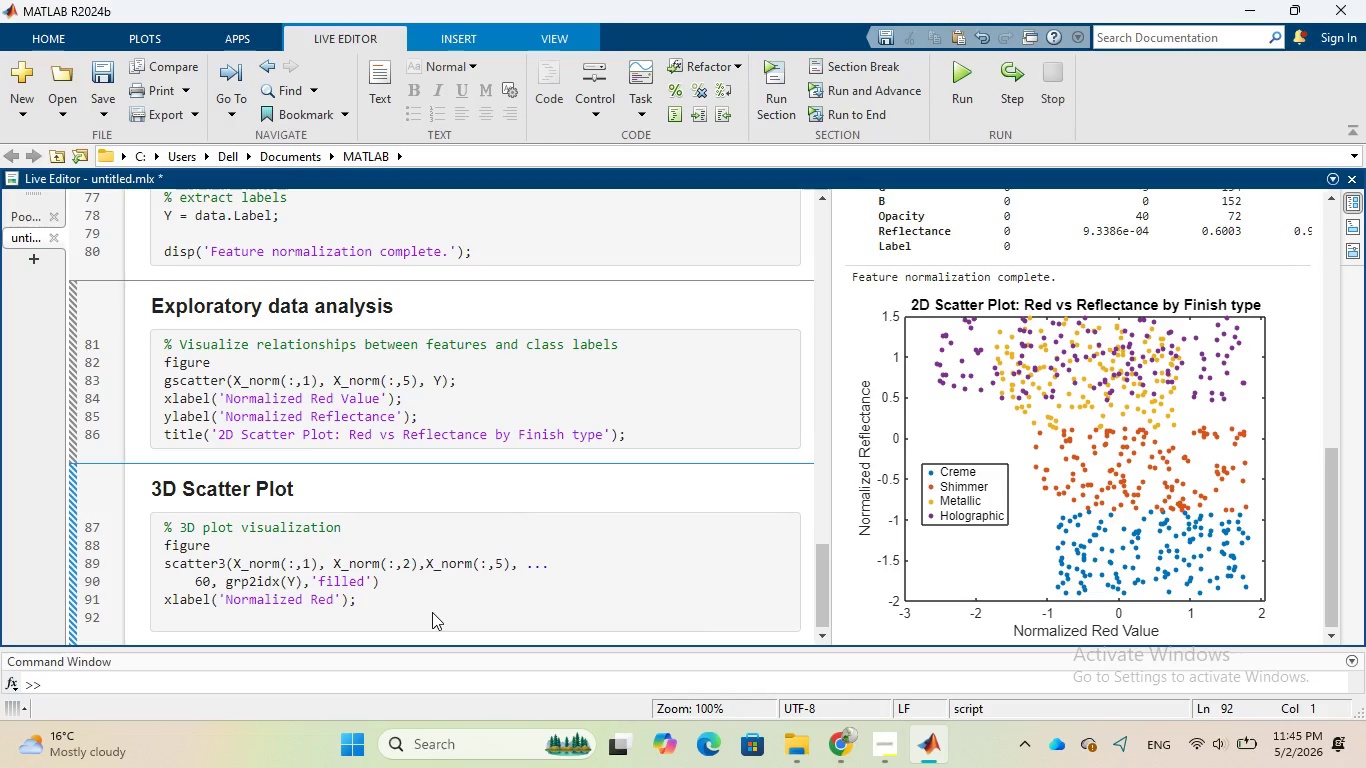 
type(yla)
 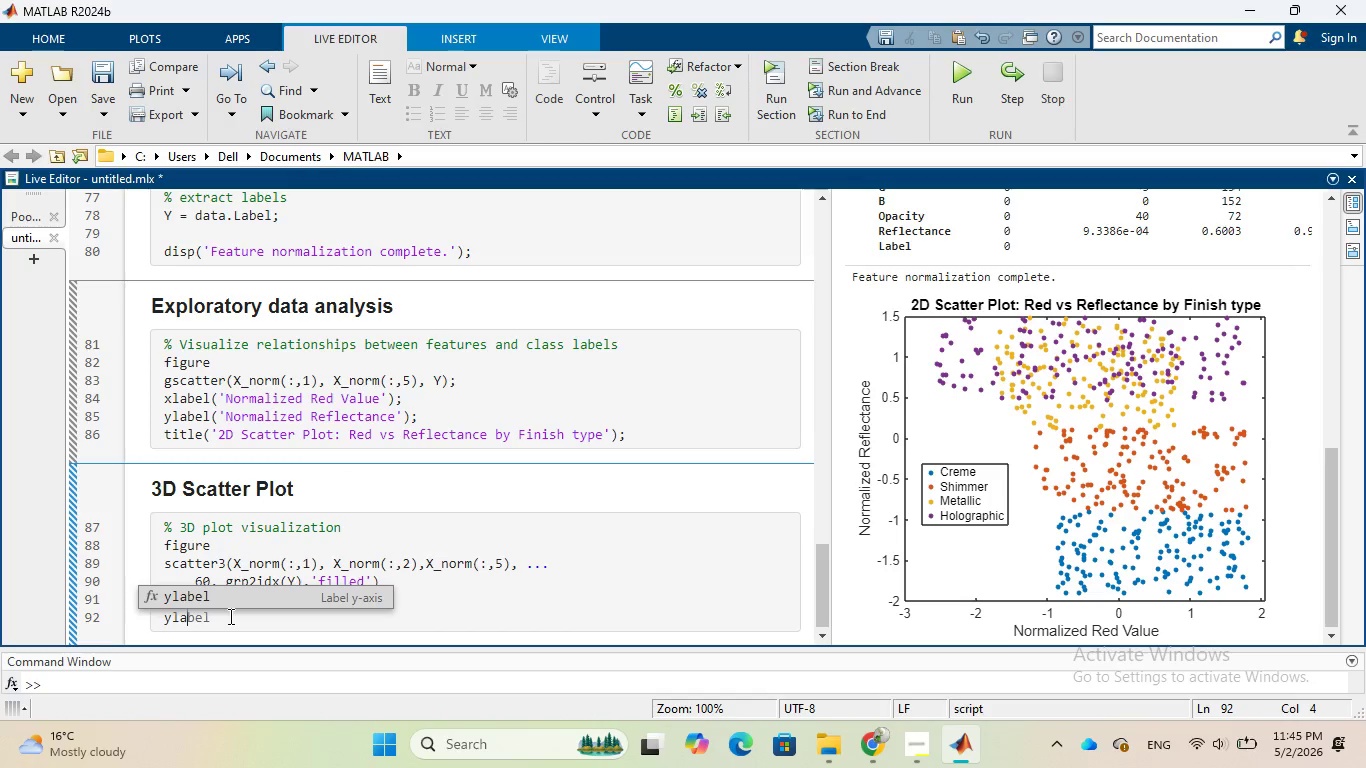 
wait(5.52)
 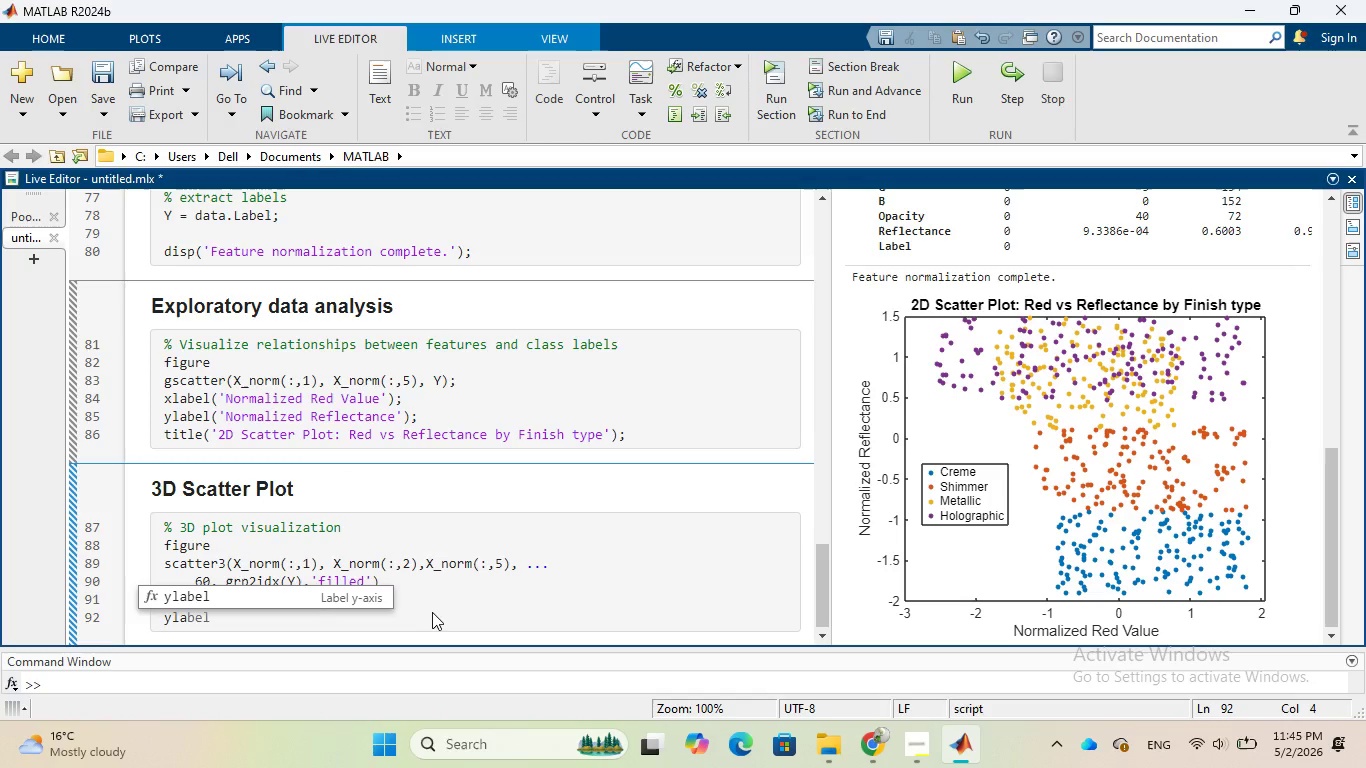 
left_click([233, 603])
 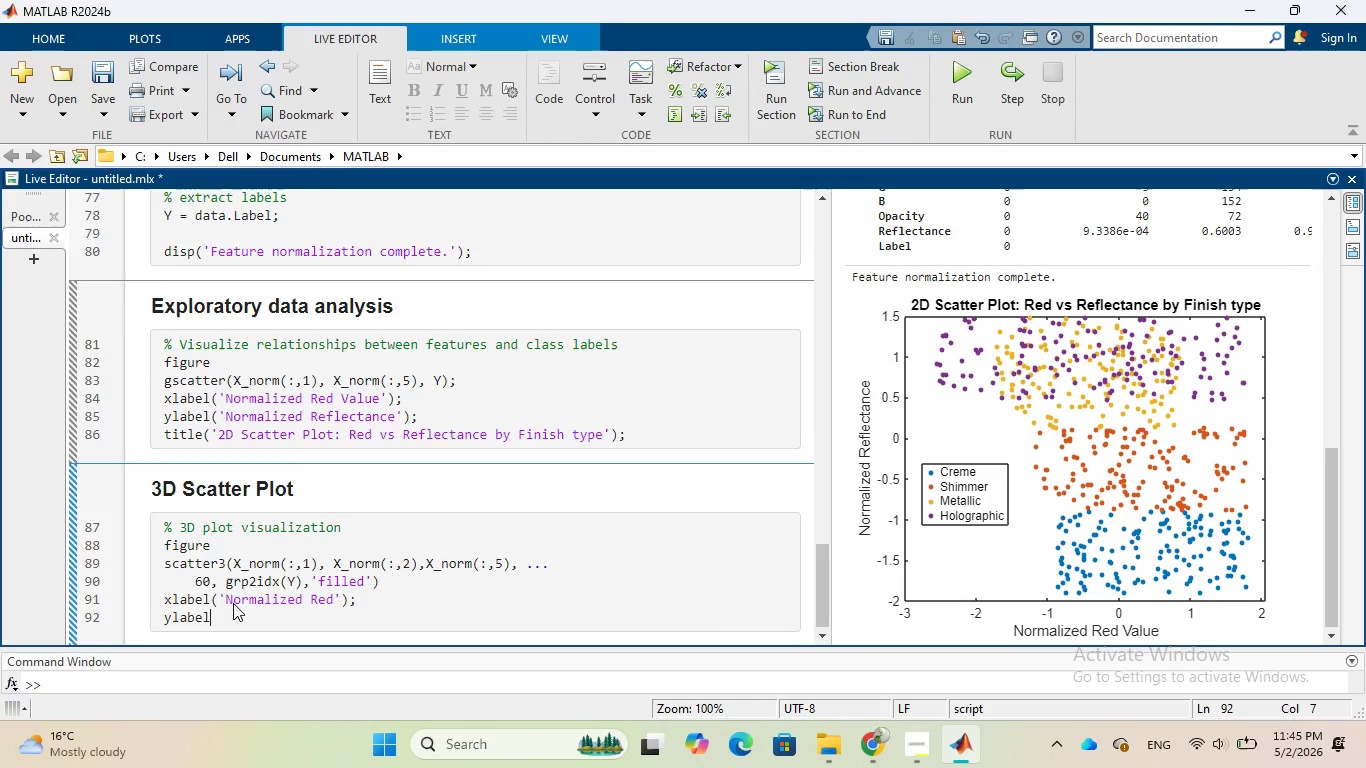 
type(('Normalized F)
key(Backspace)
type(Green)
 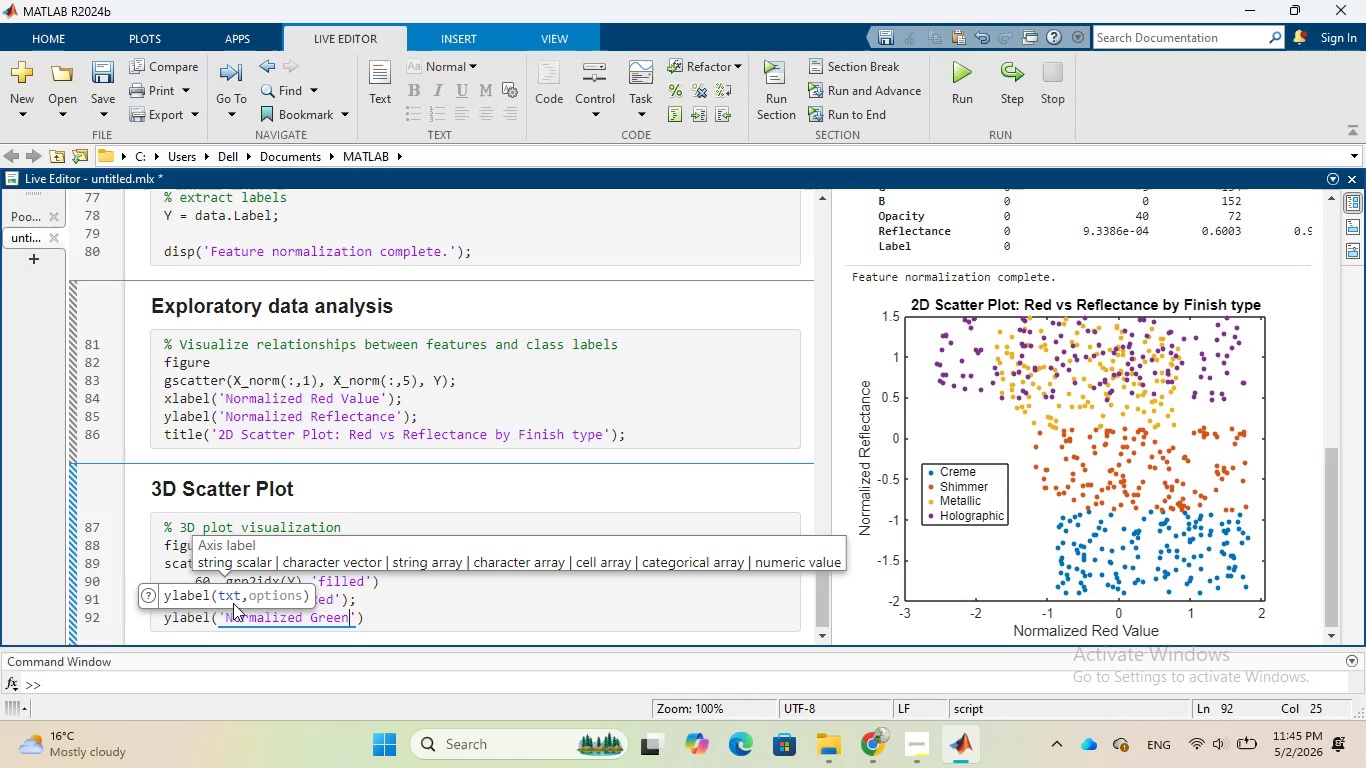 
key(ArrowRight)
 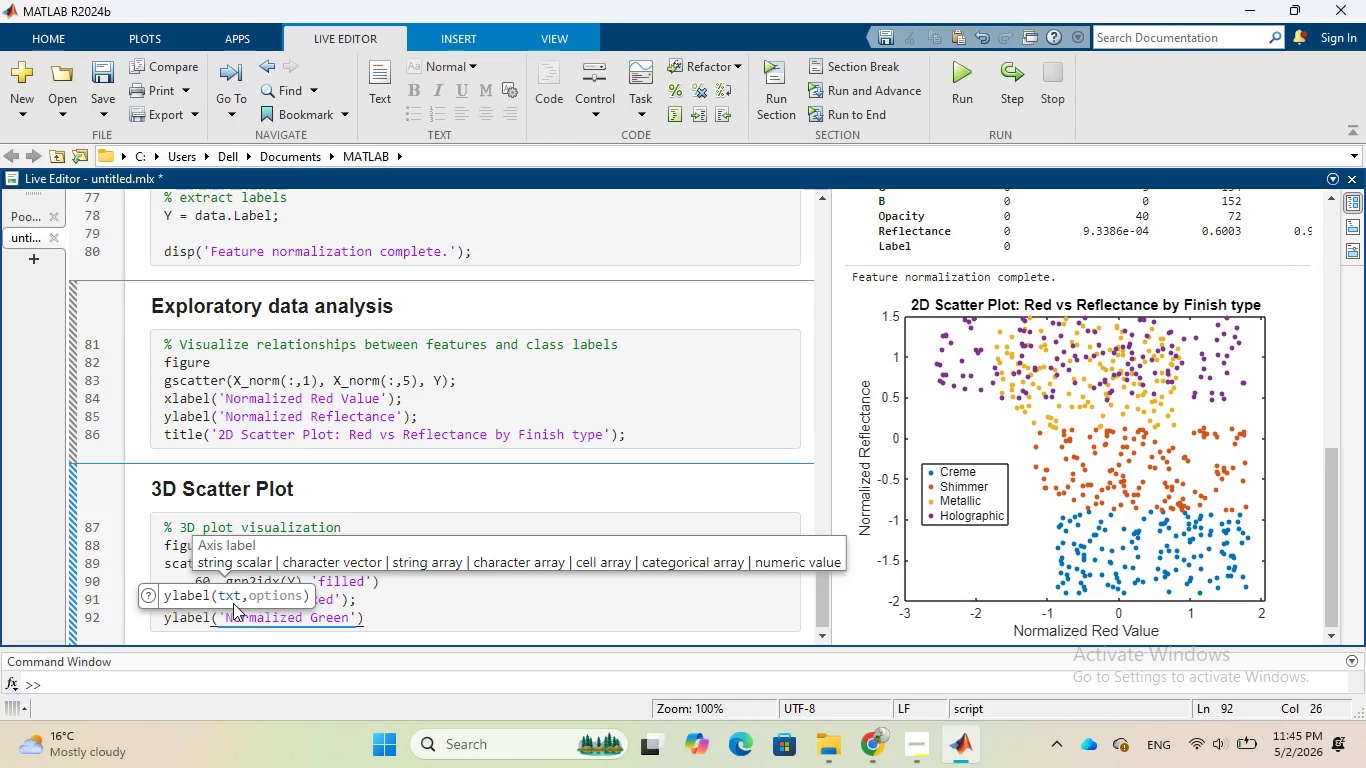 
key(ArrowRight)
 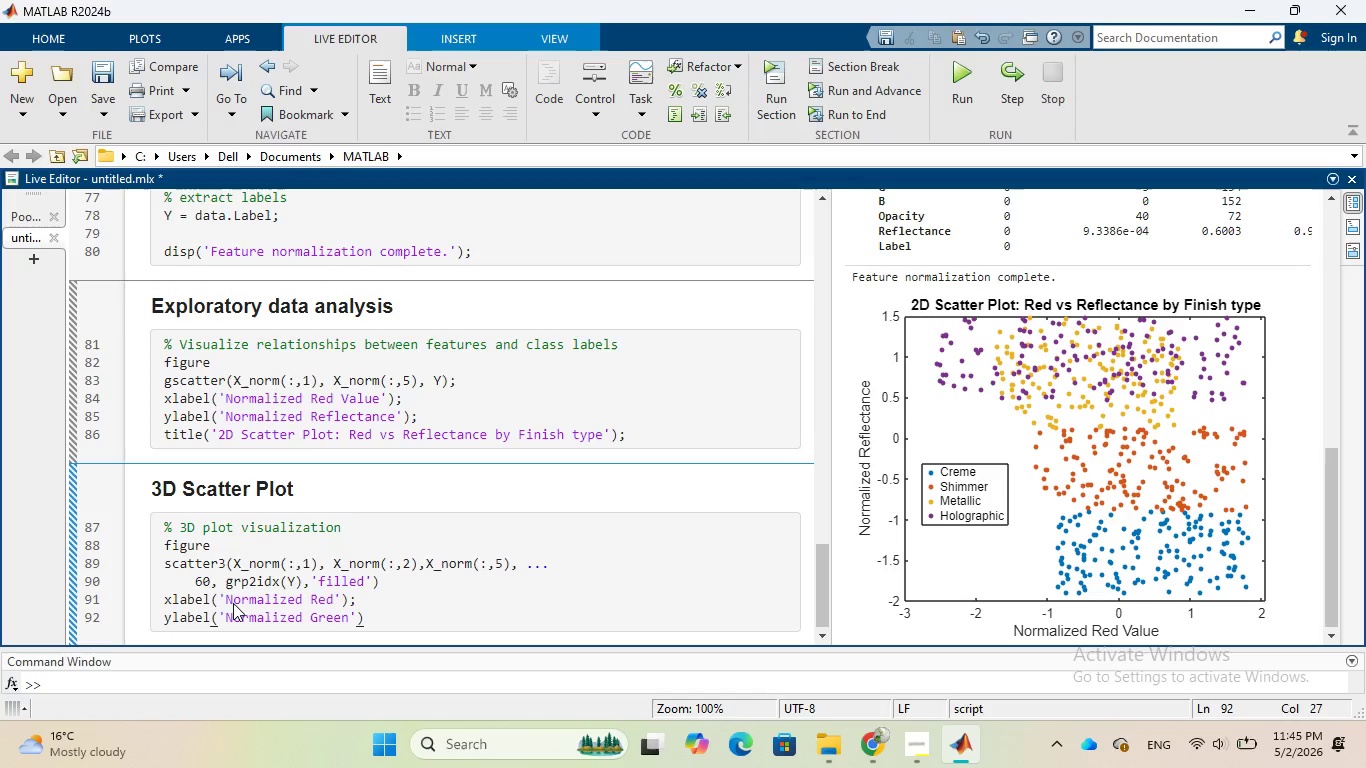 
key(Semicolon)
 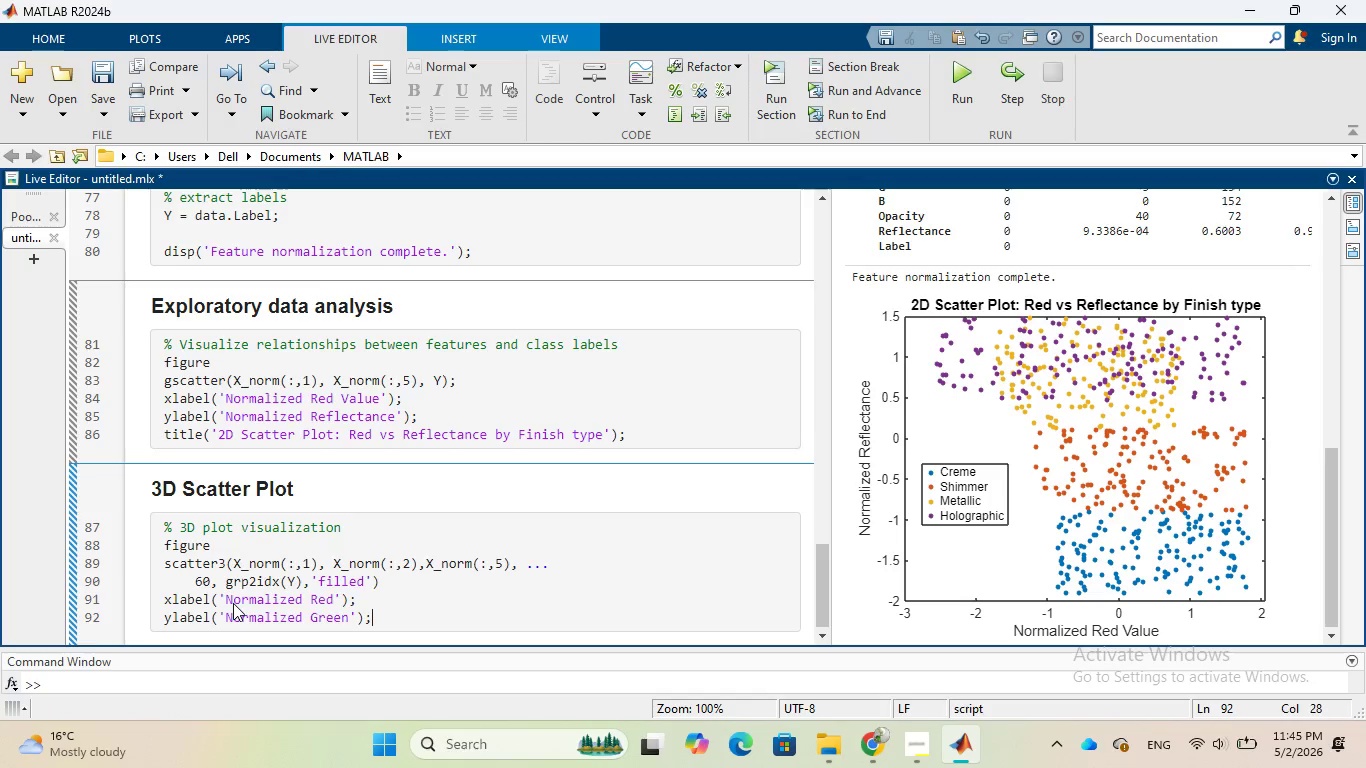 
key(Enter)
 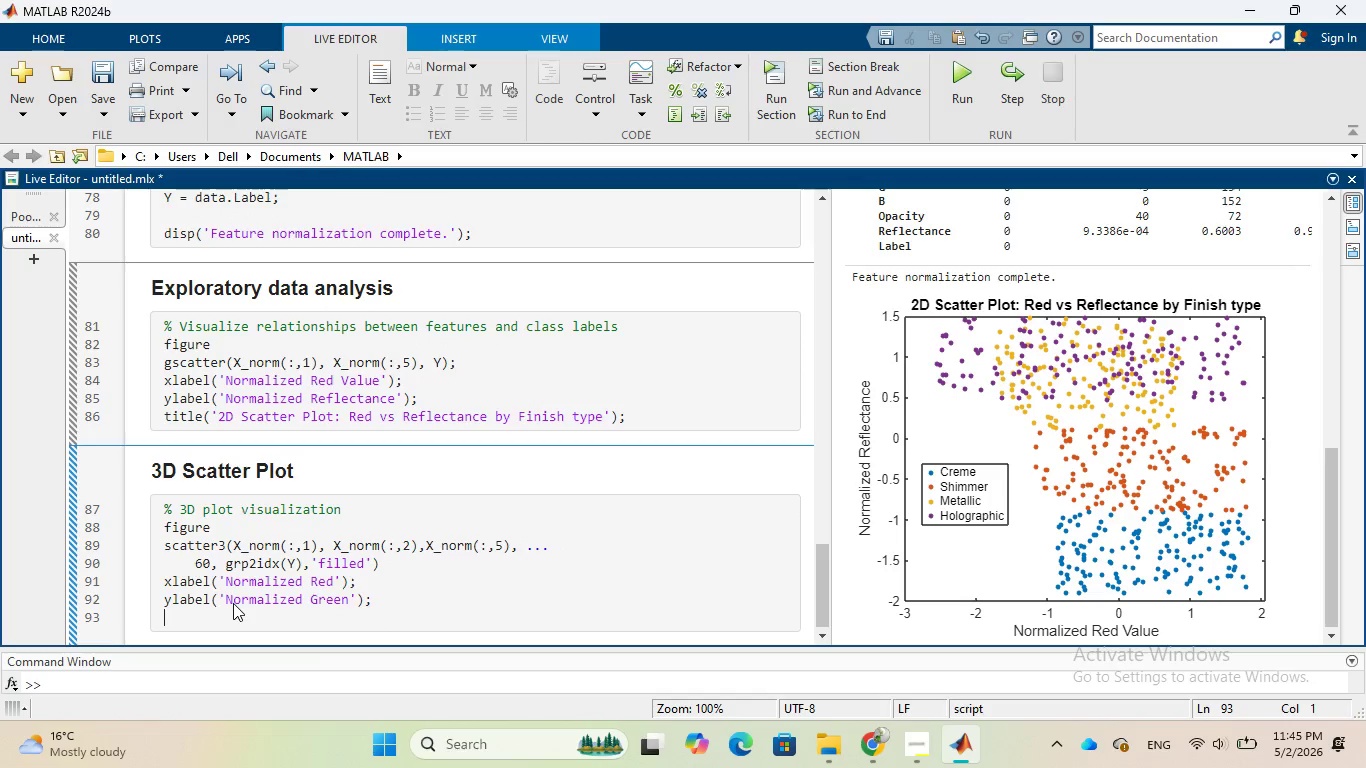 
type(zlabel(')
 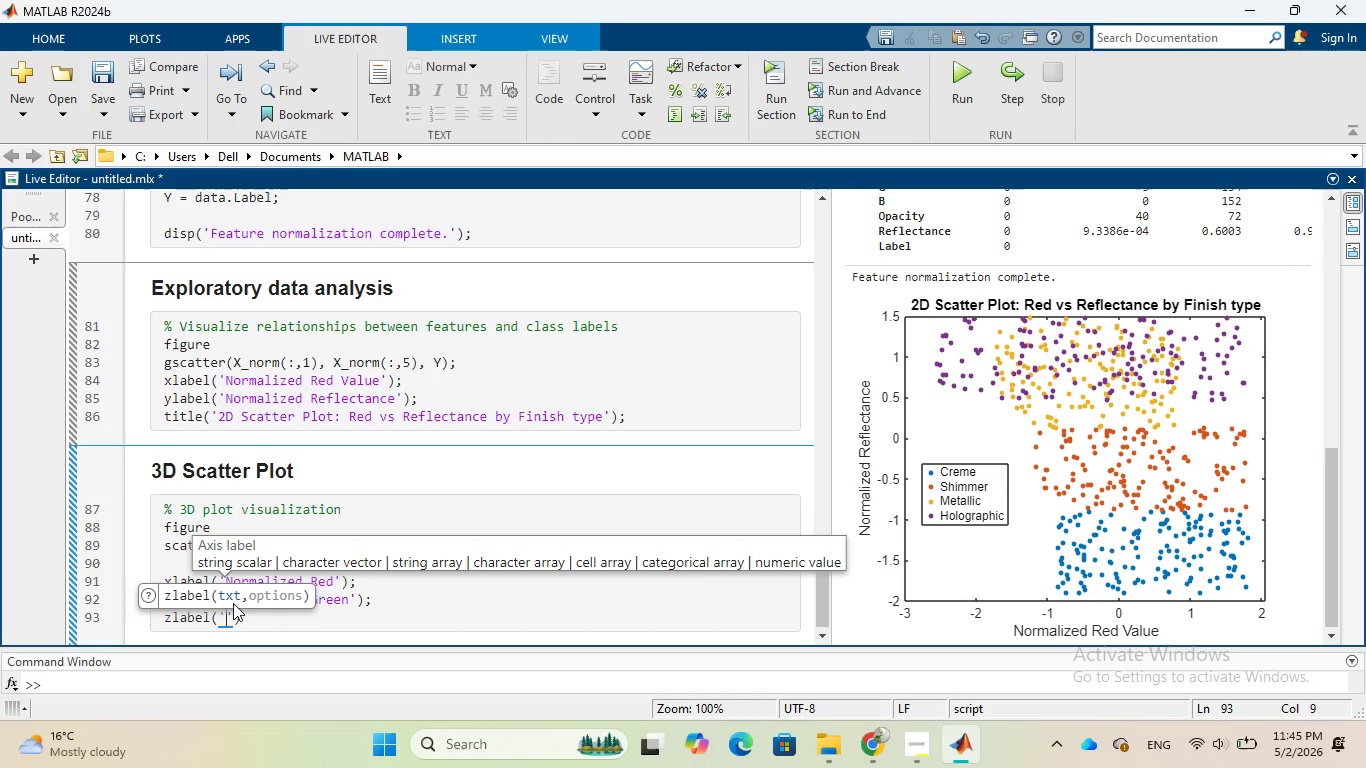 
type(Normalized Reflectane)
 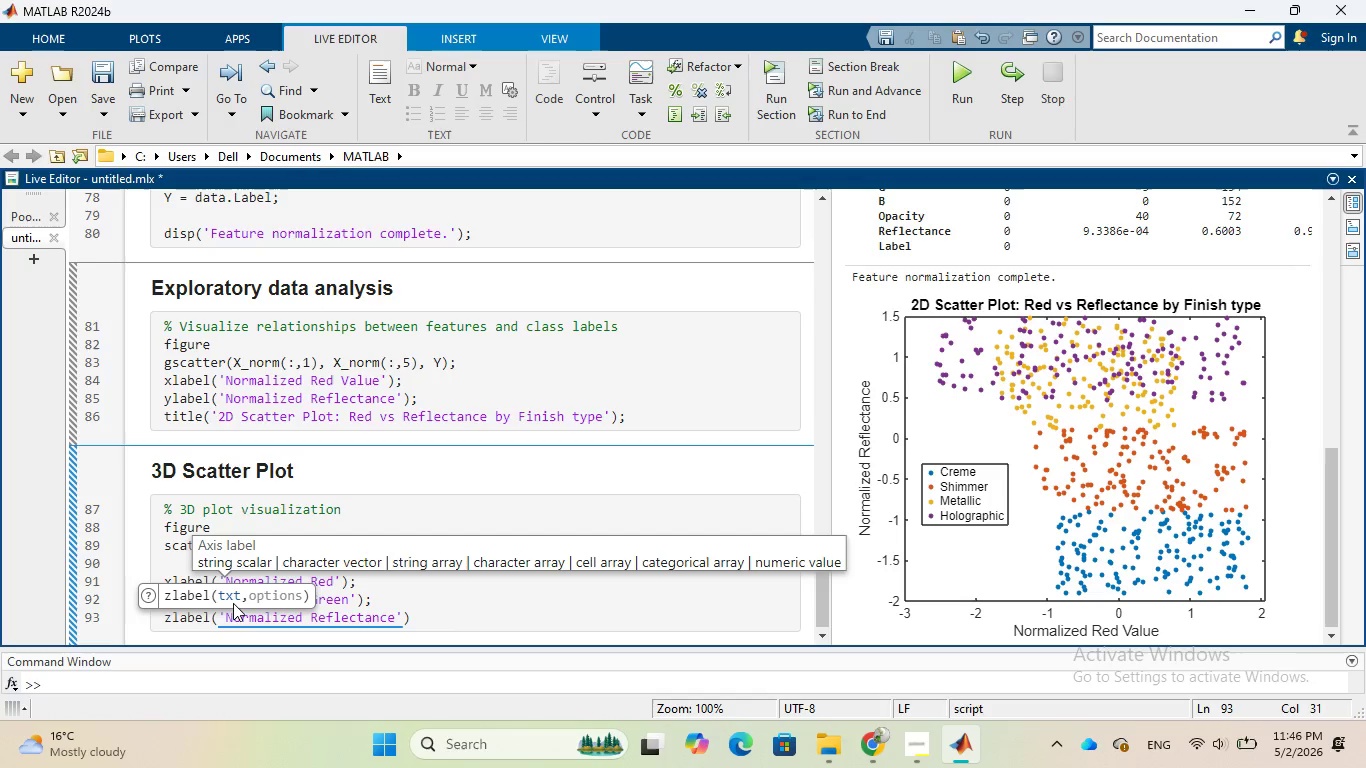 
hold_key(key=C, duration=0.33)
 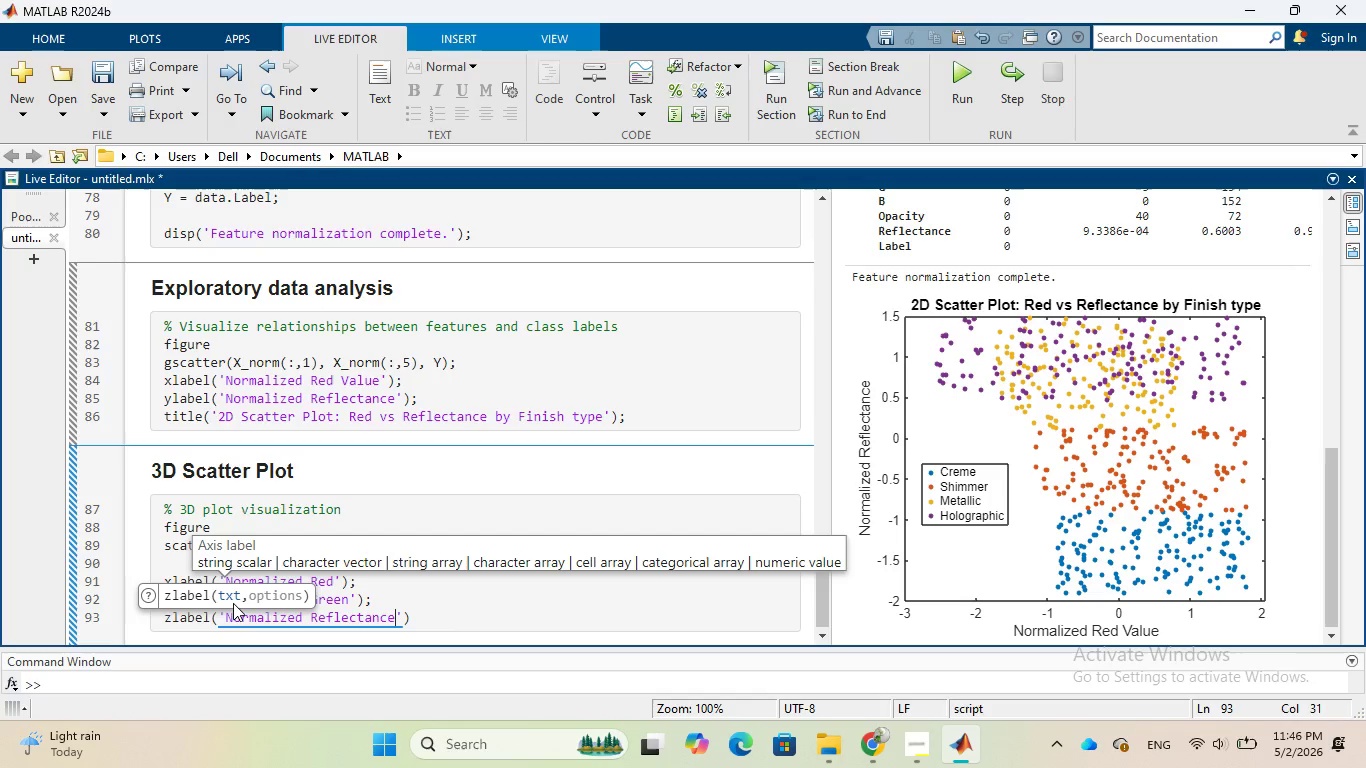 
key(ArrowRight)
 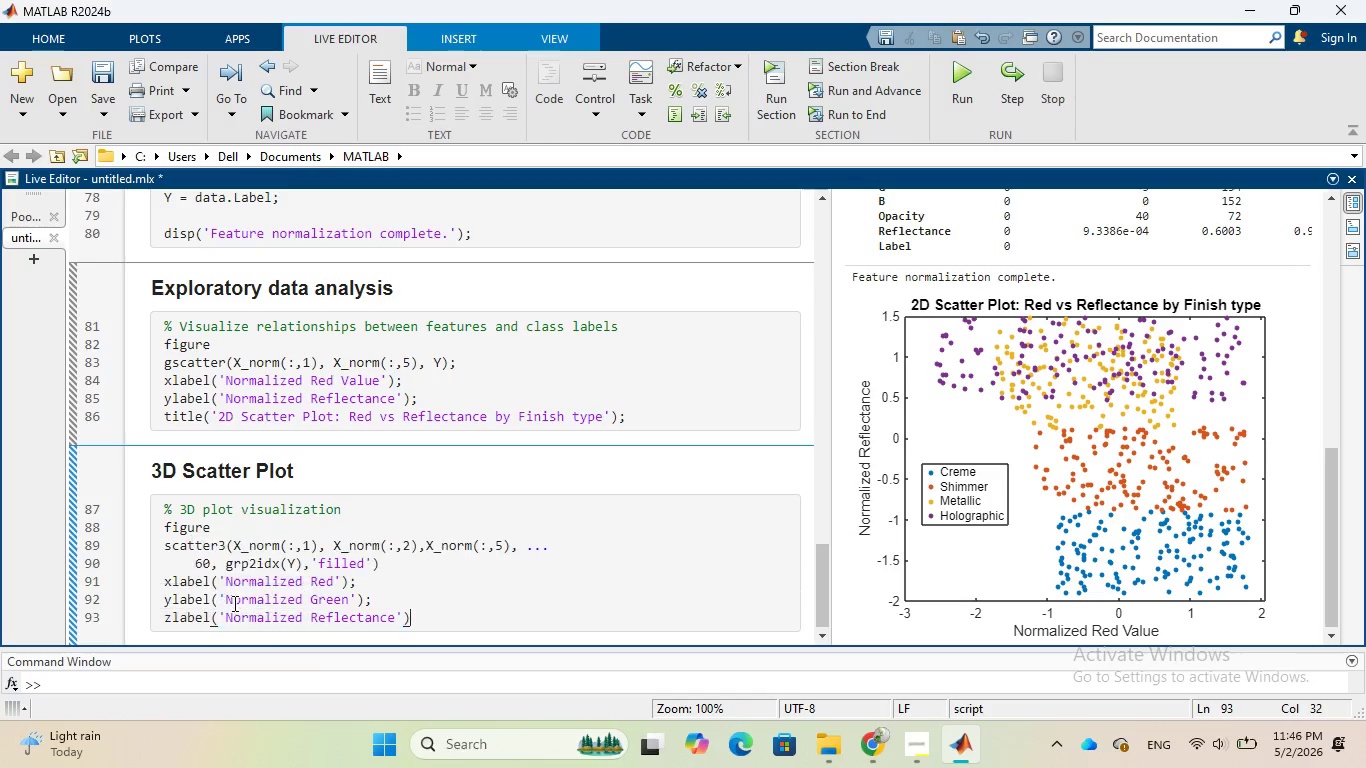 
key(ArrowRight)
 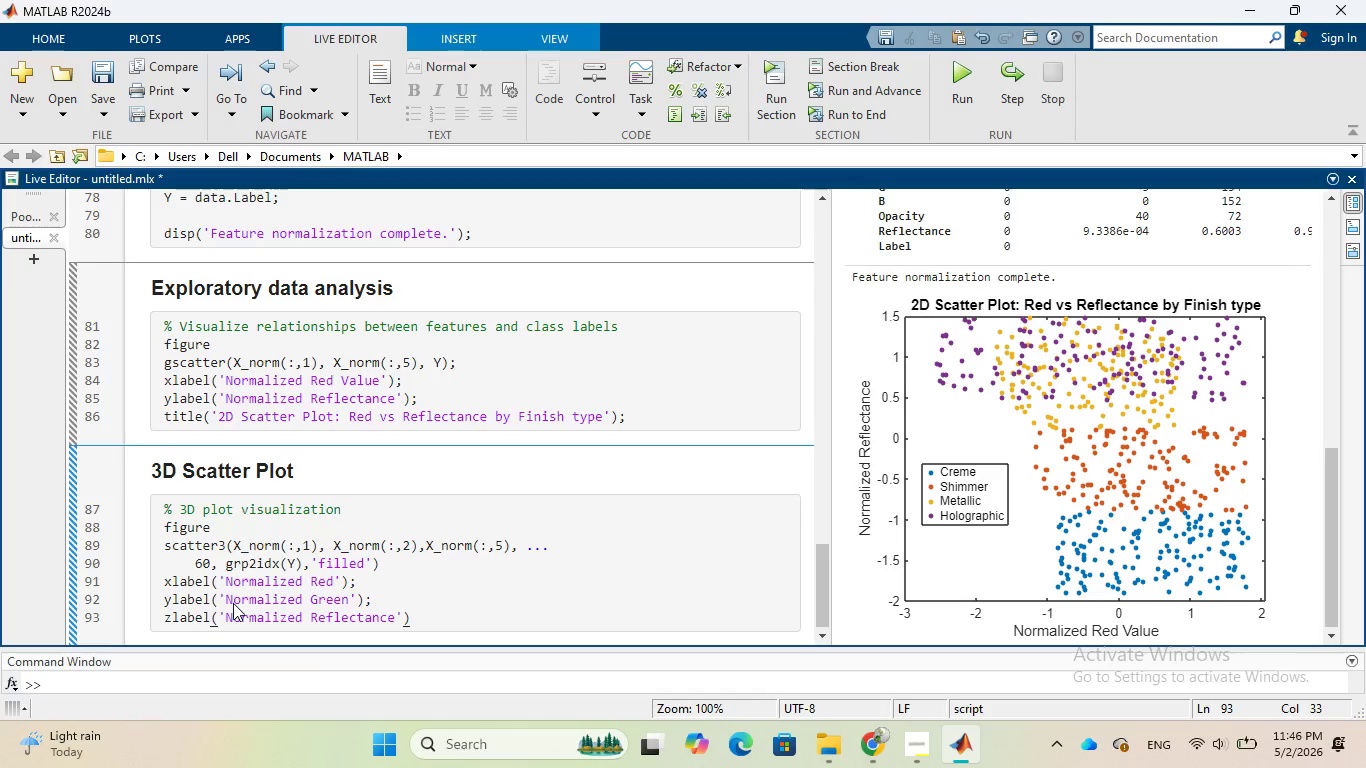 
key(Semicolon)
 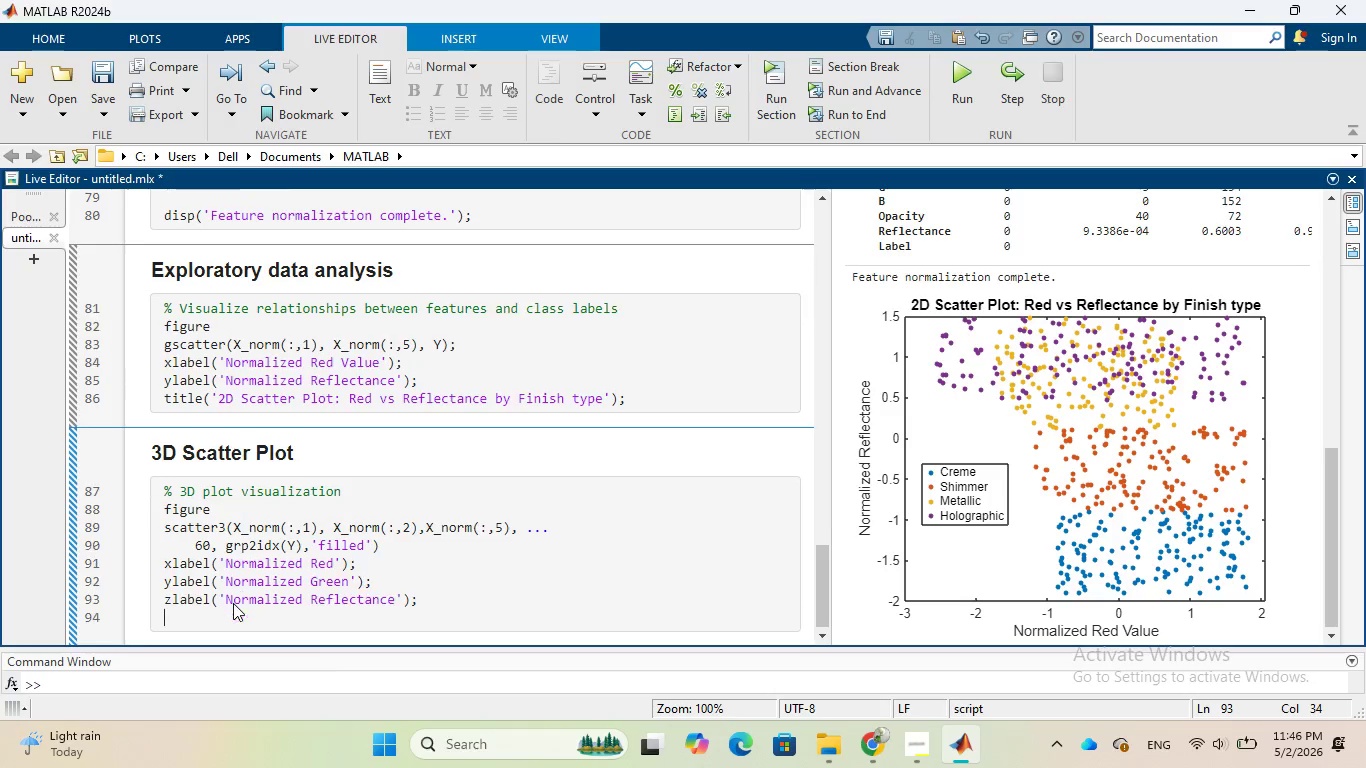 
key(Enter)
 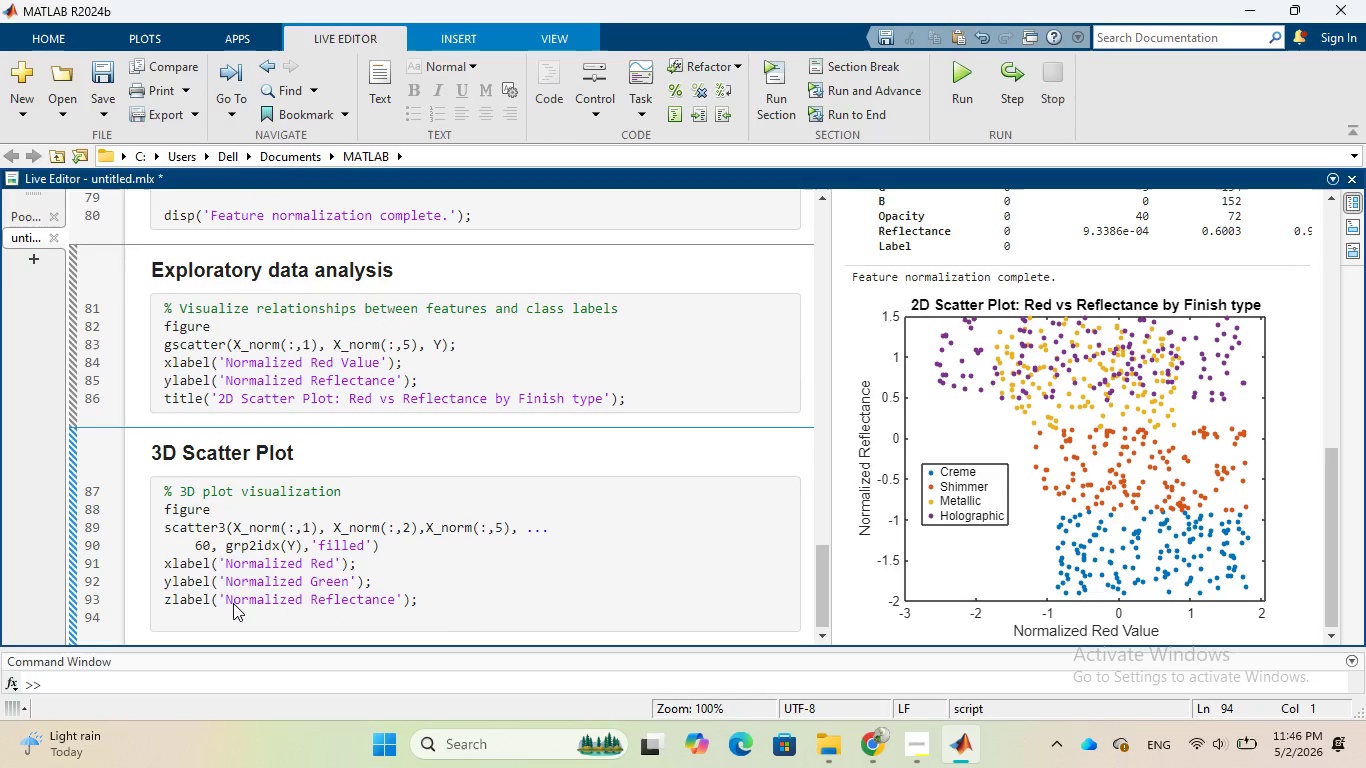 
type(TITLE('3d Visua)
key(Backspace)
key(Backspace)
key(Backspace)
key(Backspace)
key(Backspace)
 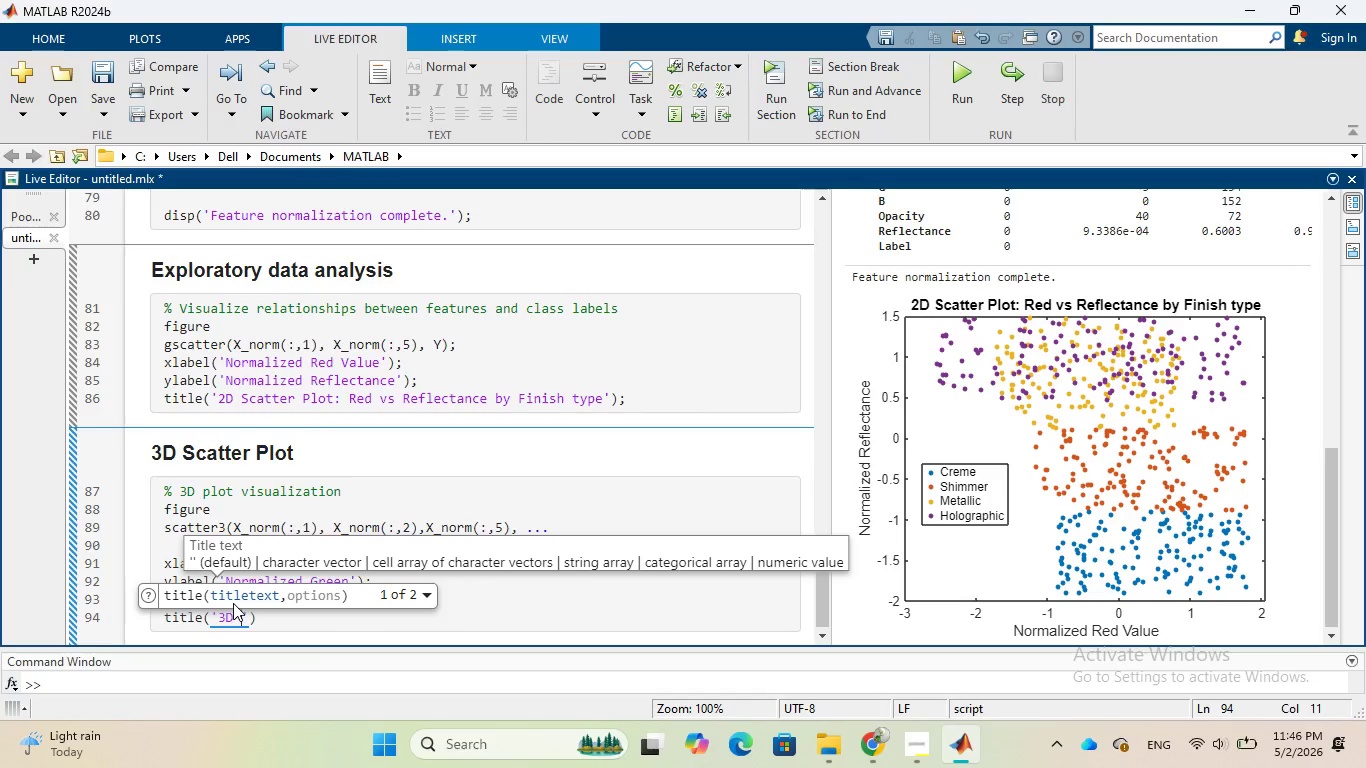 
wait(5.2)
 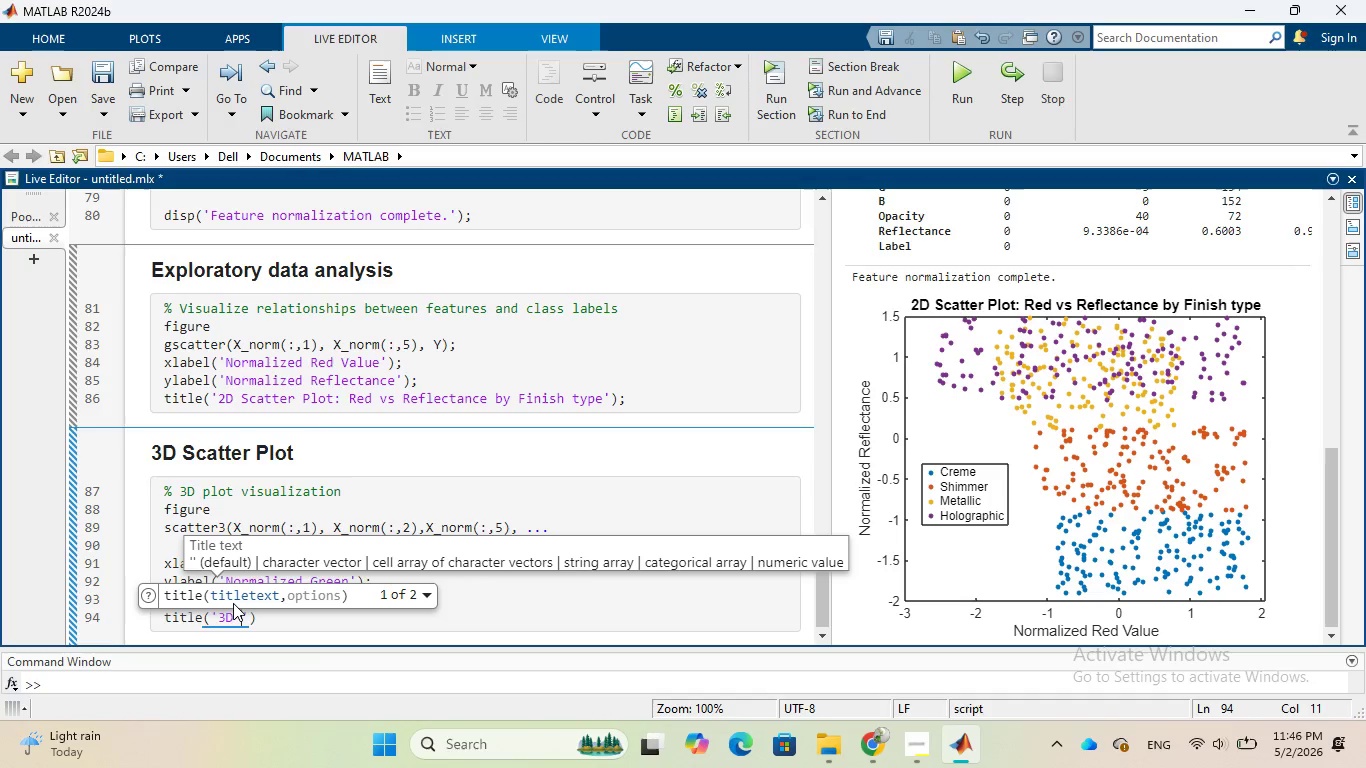 
type(Feature Space Visualization for )
 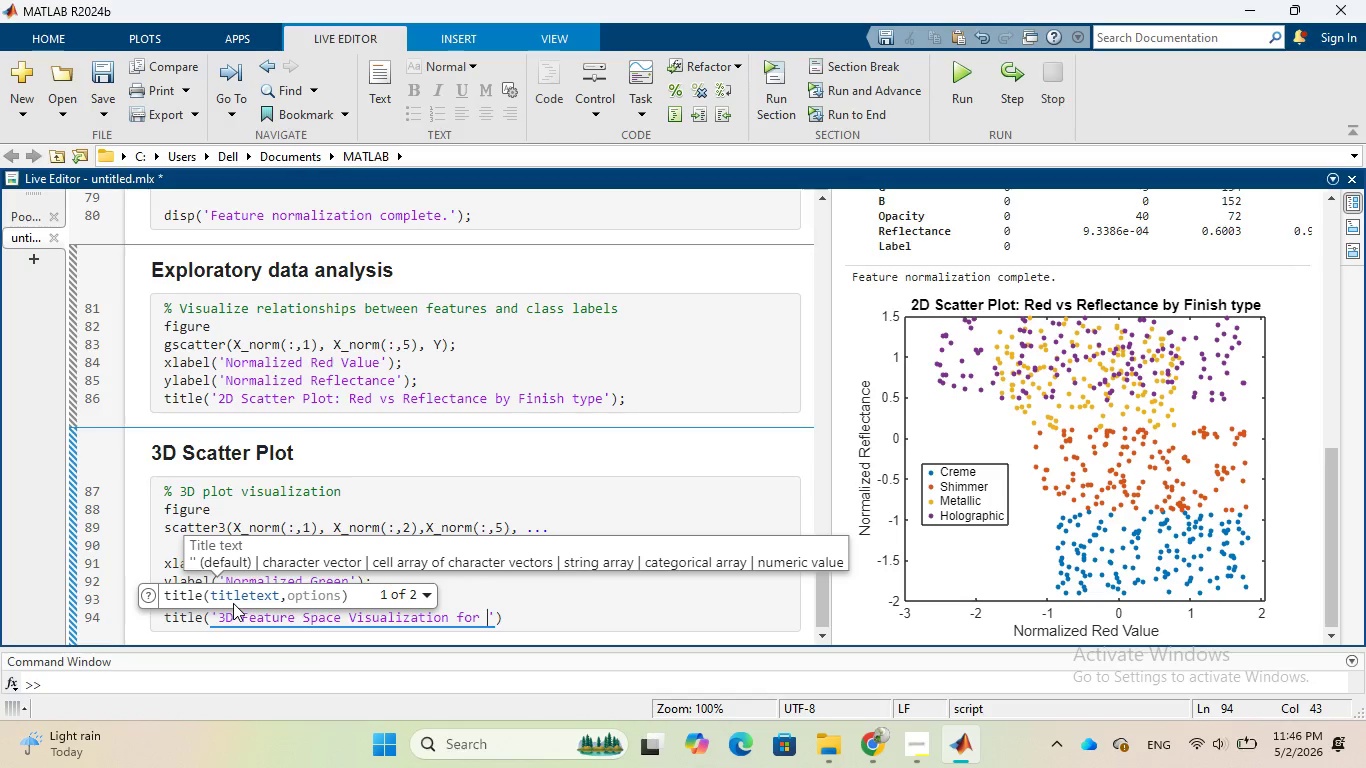 
type(nail Polish Finishes)
 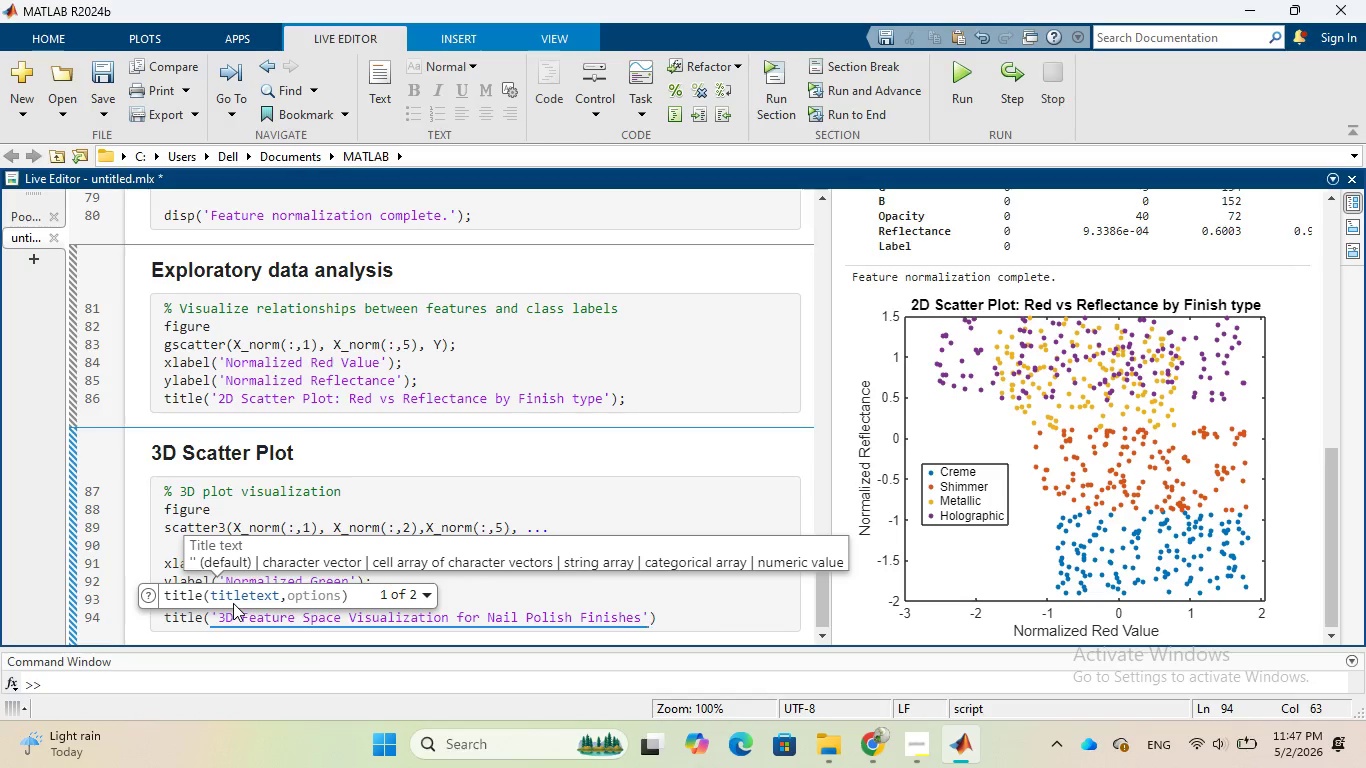 
hold_key(key=CapsLock, duration=0.31)
 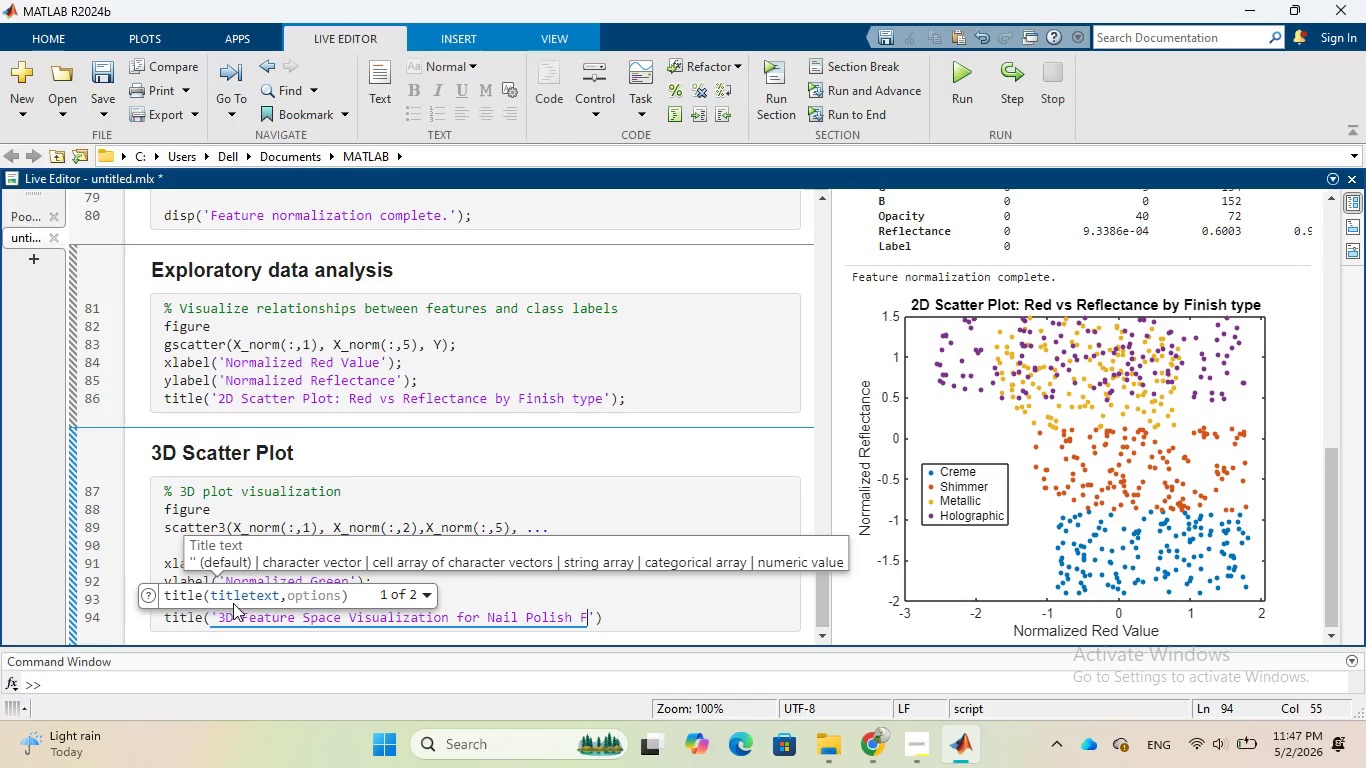 
key(ArrowRight)
 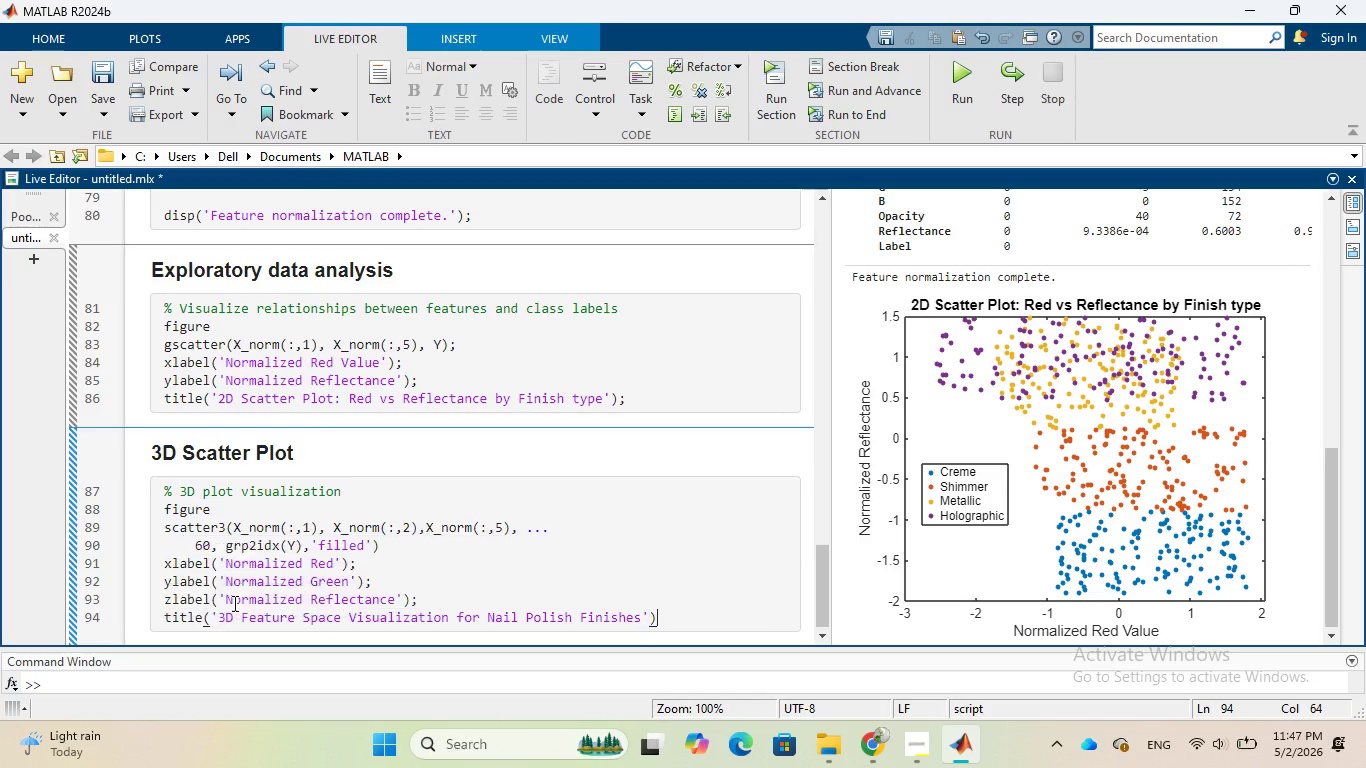 
key(ArrowRight)
 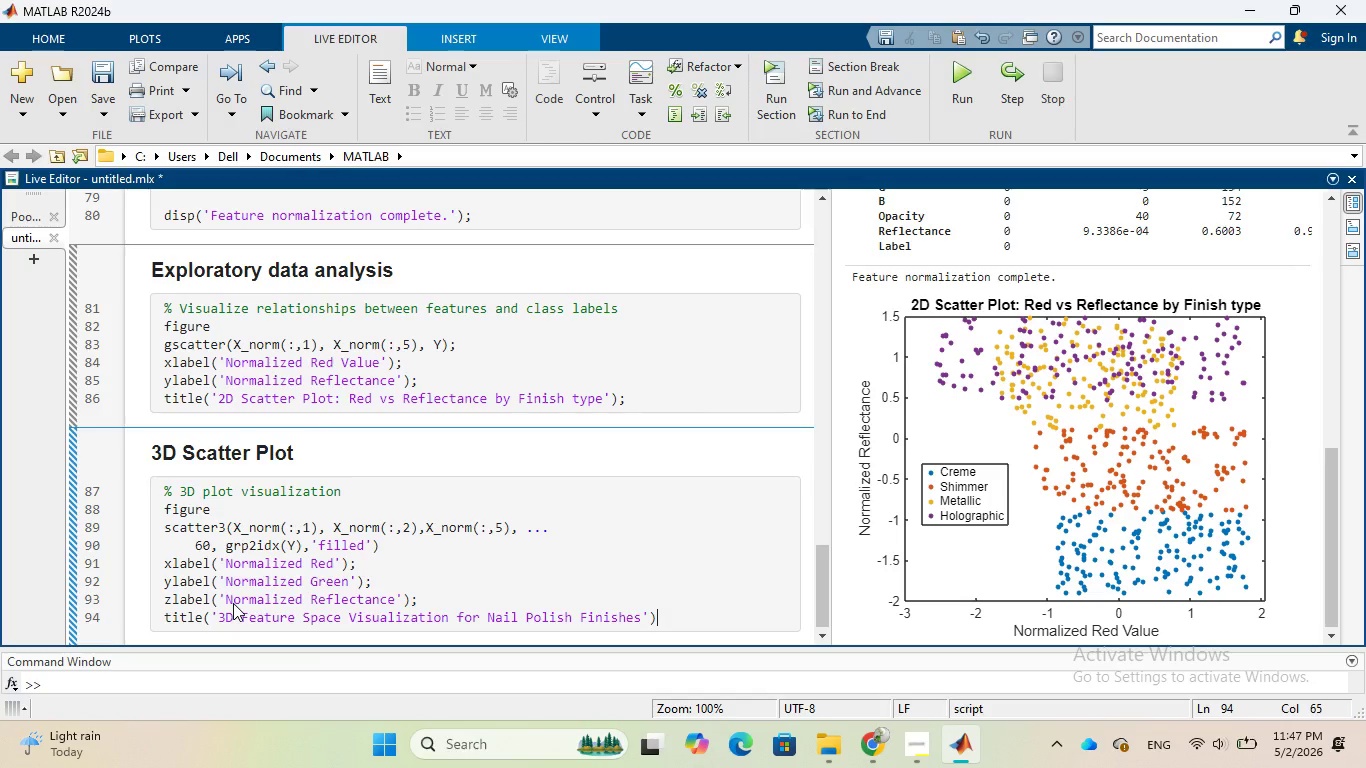 
key(Semicolon)
 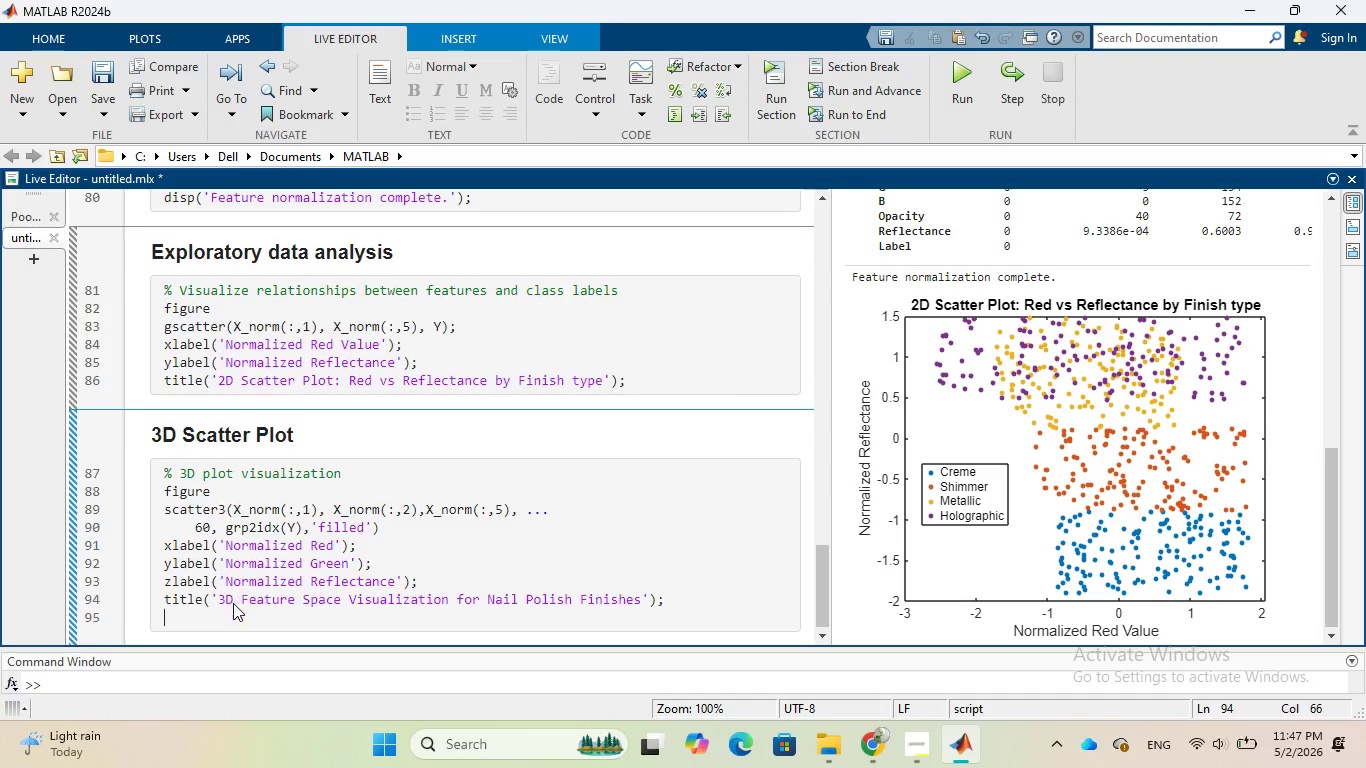 
key(Enter)
 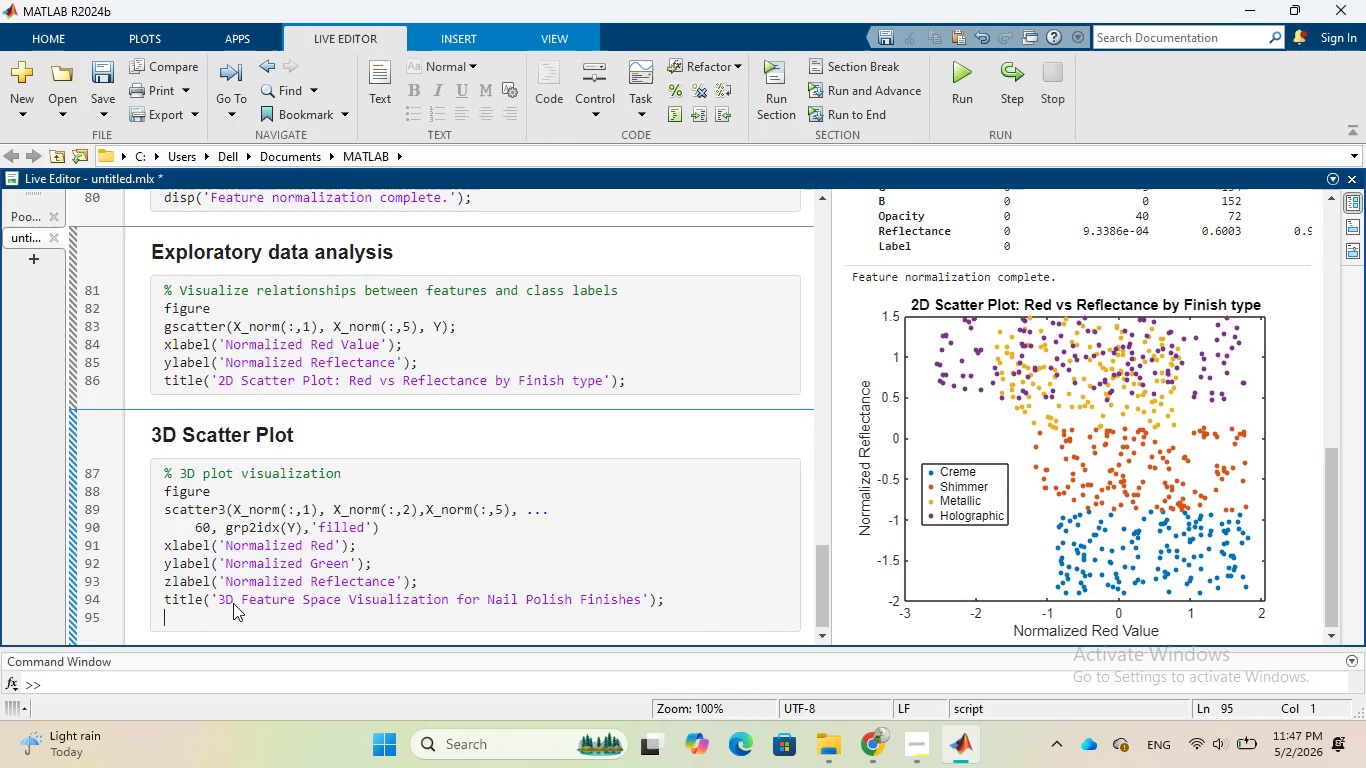 
wait(5.11)
 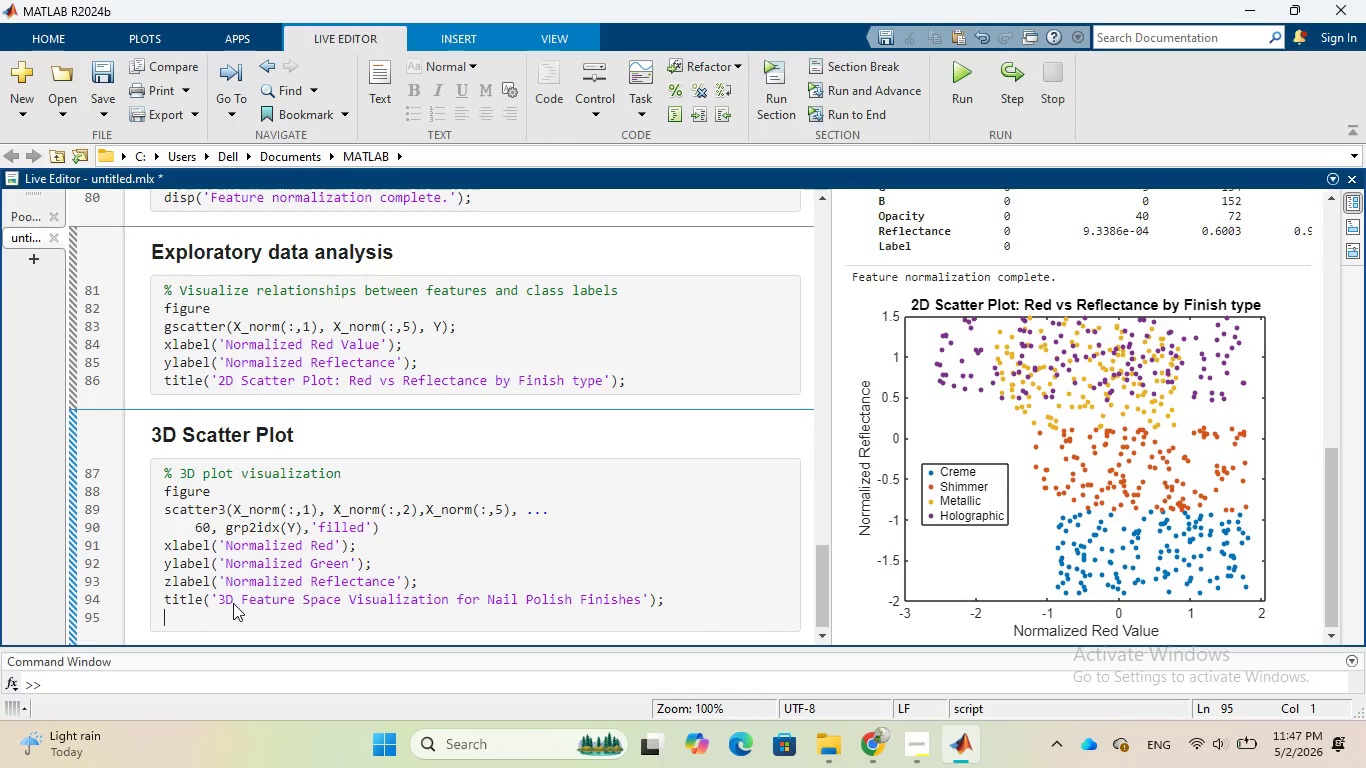 
type(GRID ON;)
 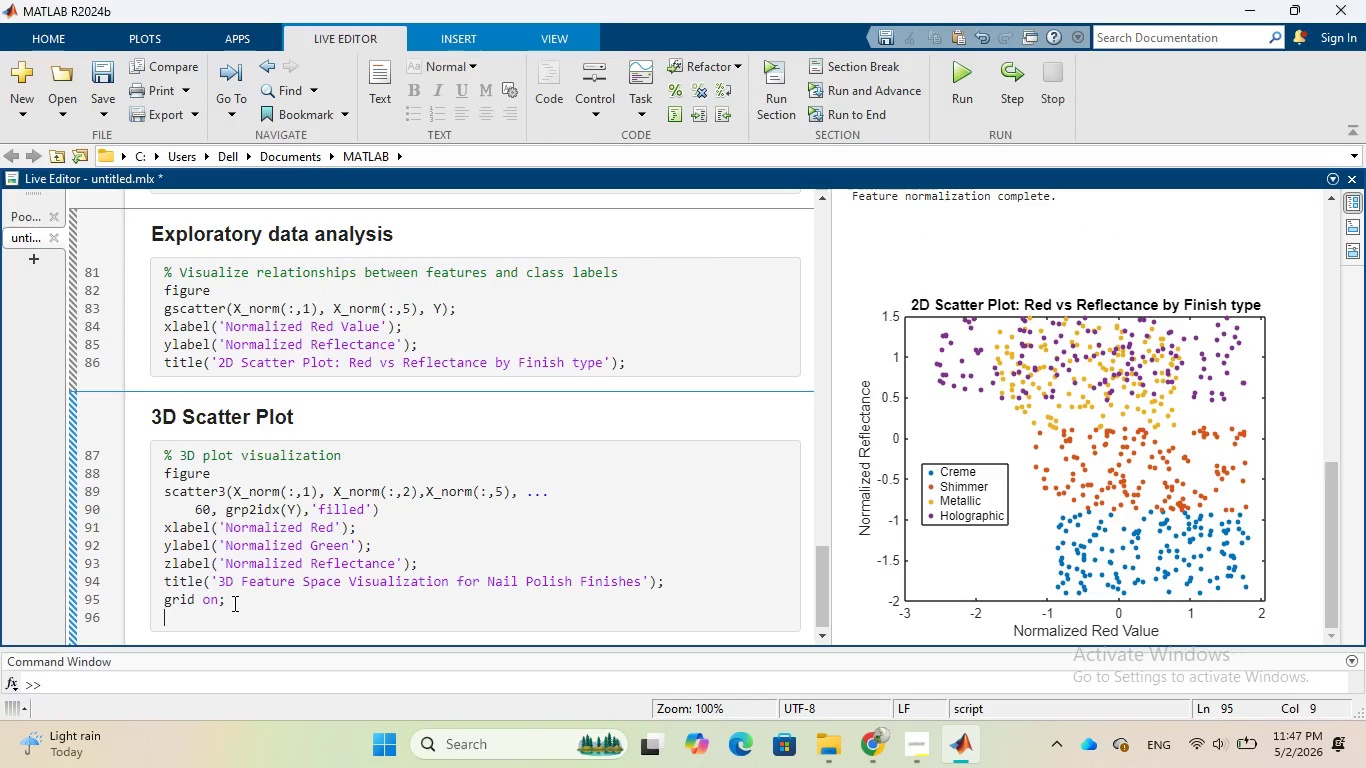 
key(Enter)
 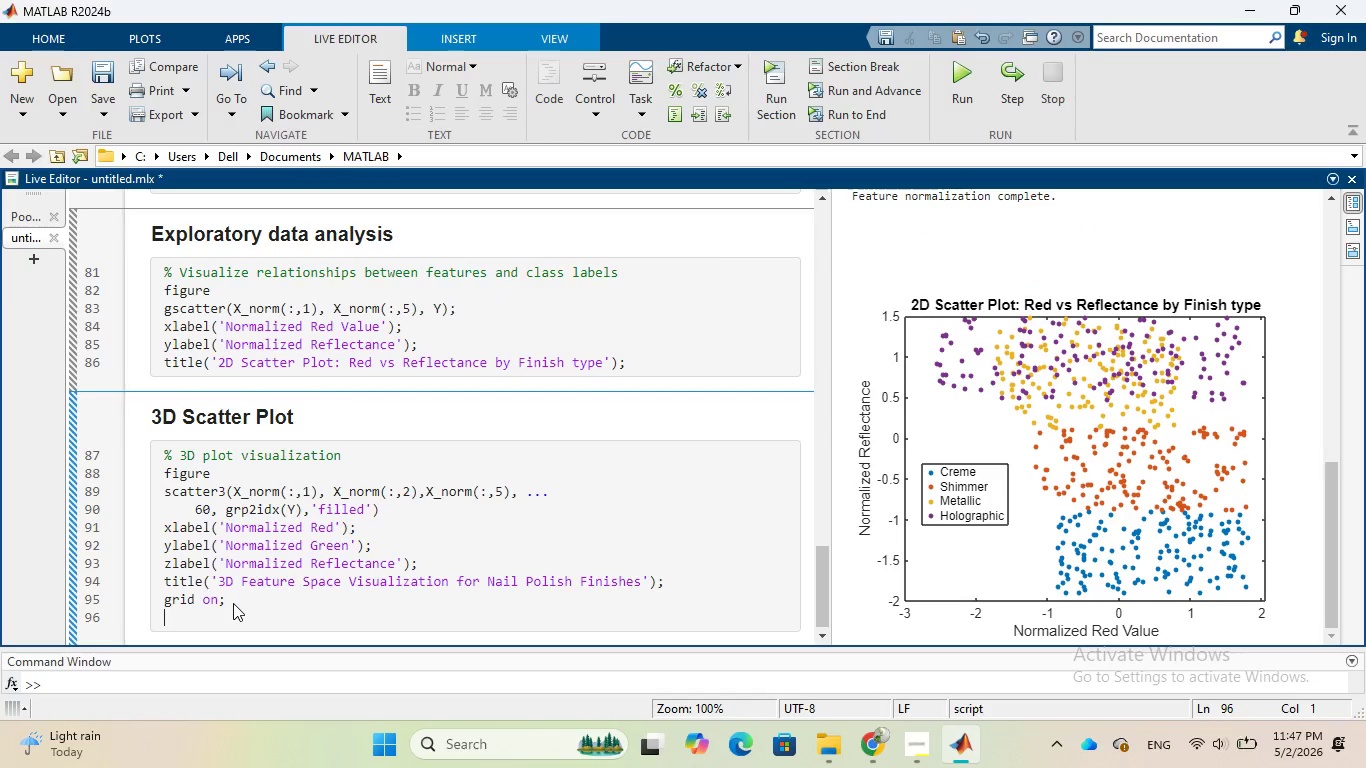 
type(COLORMAP)
 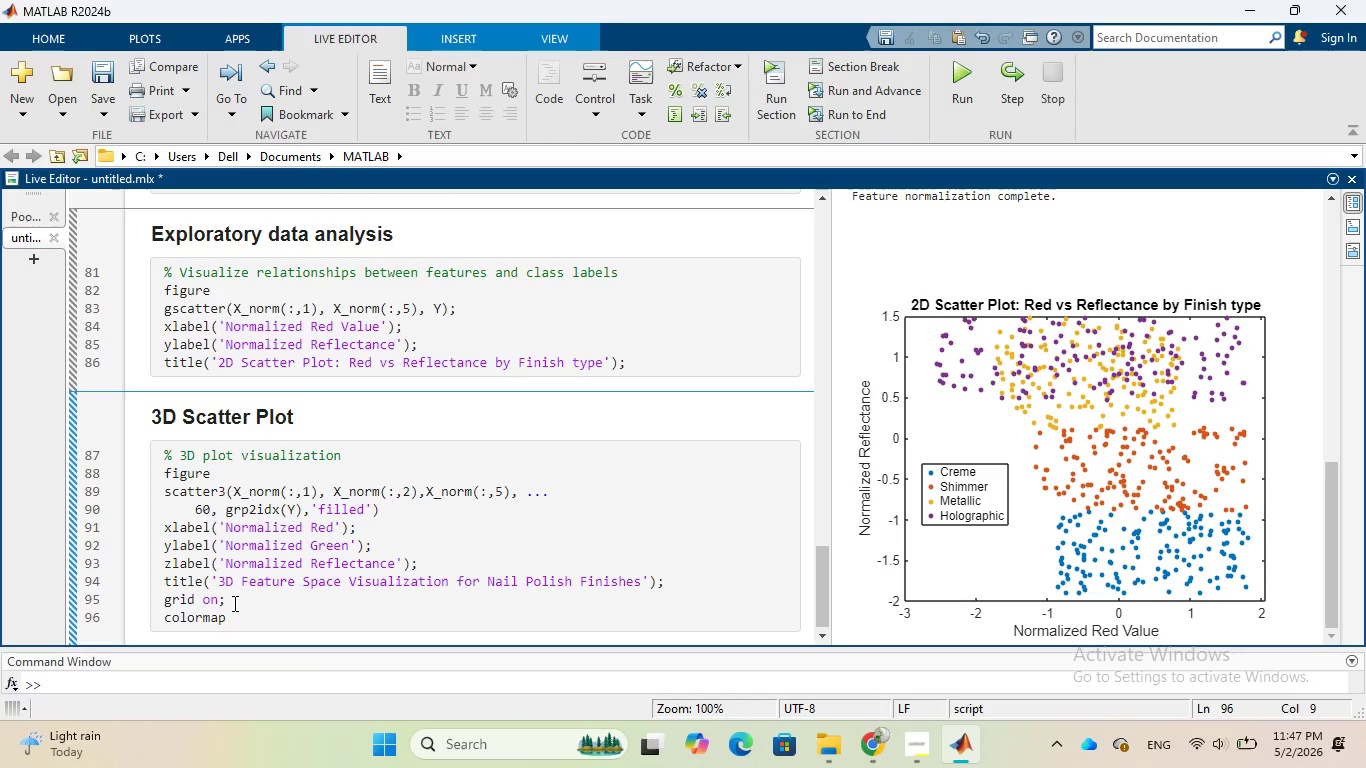 
type((PARULA)
 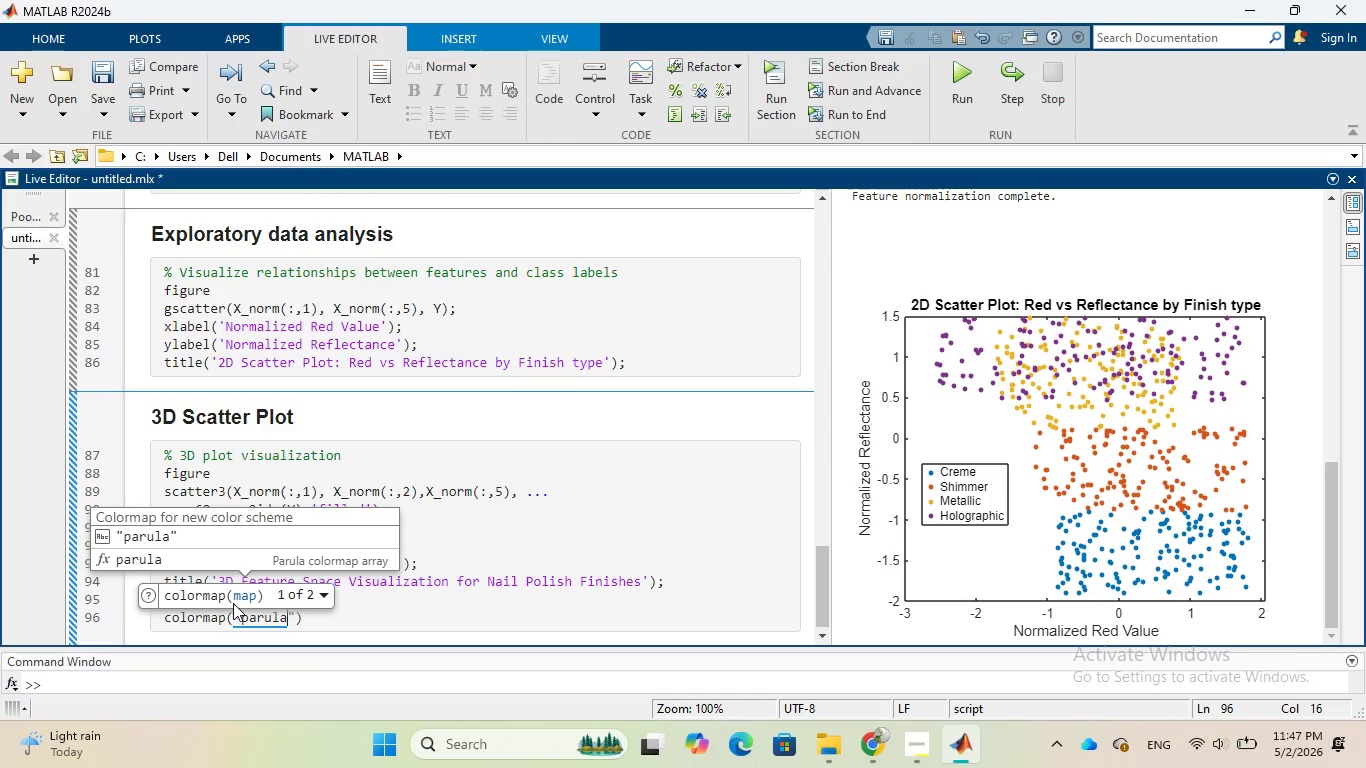 
key(ArrowRight)
 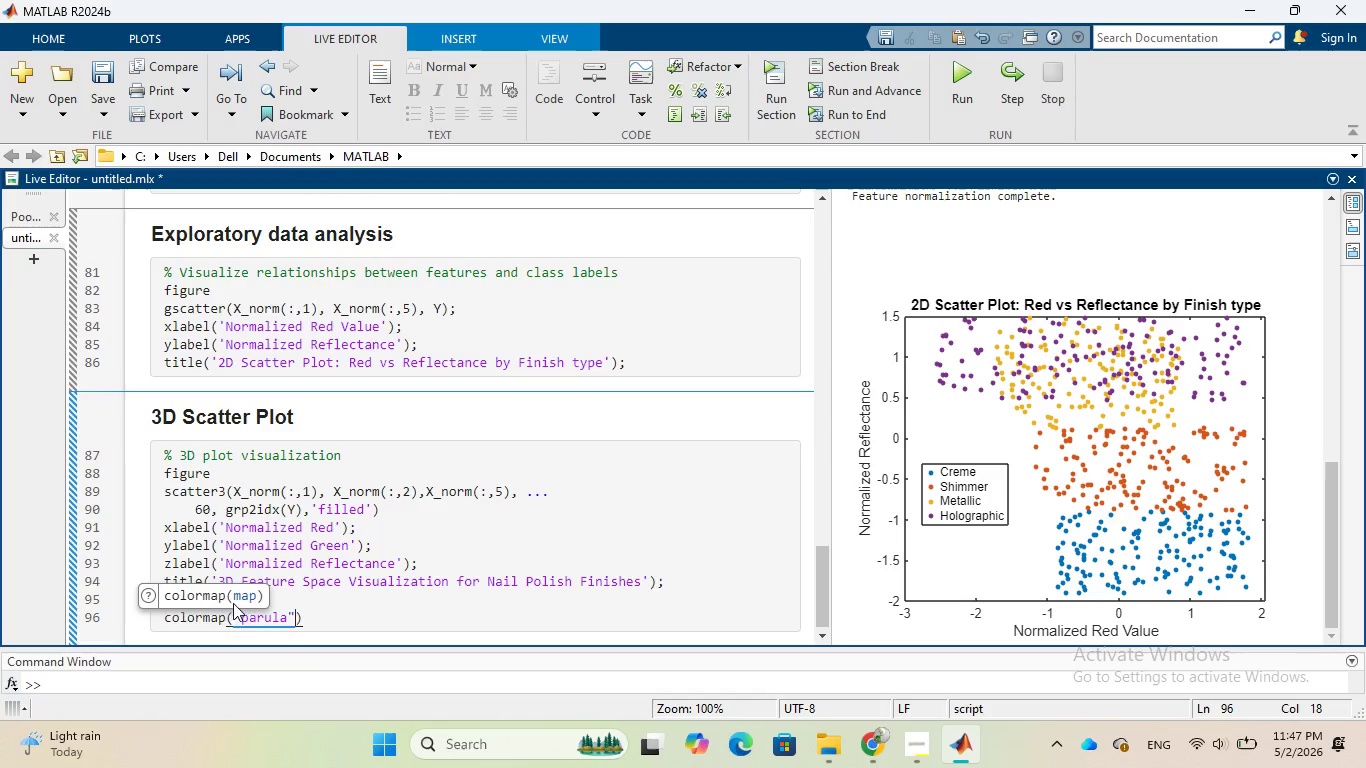 
key(ArrowRight)
 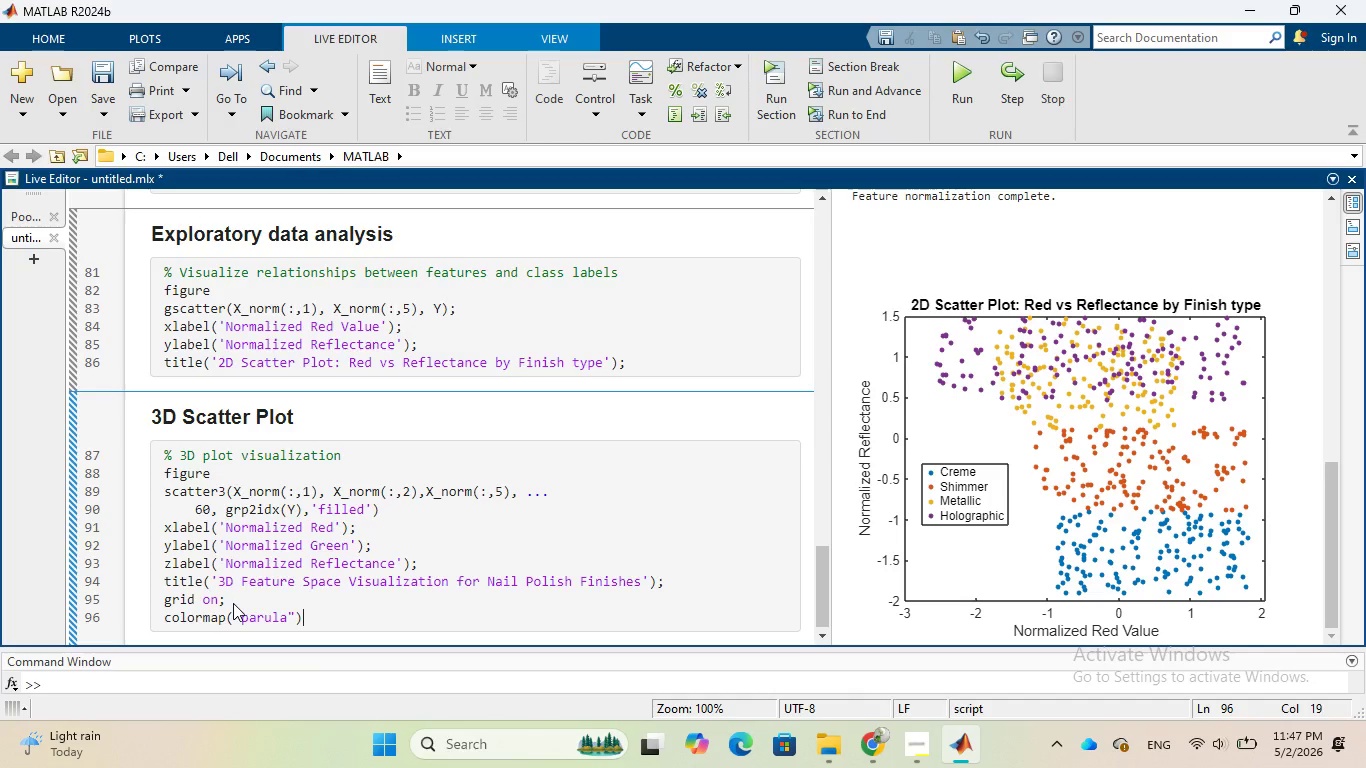 
key(ArrowLeft)
 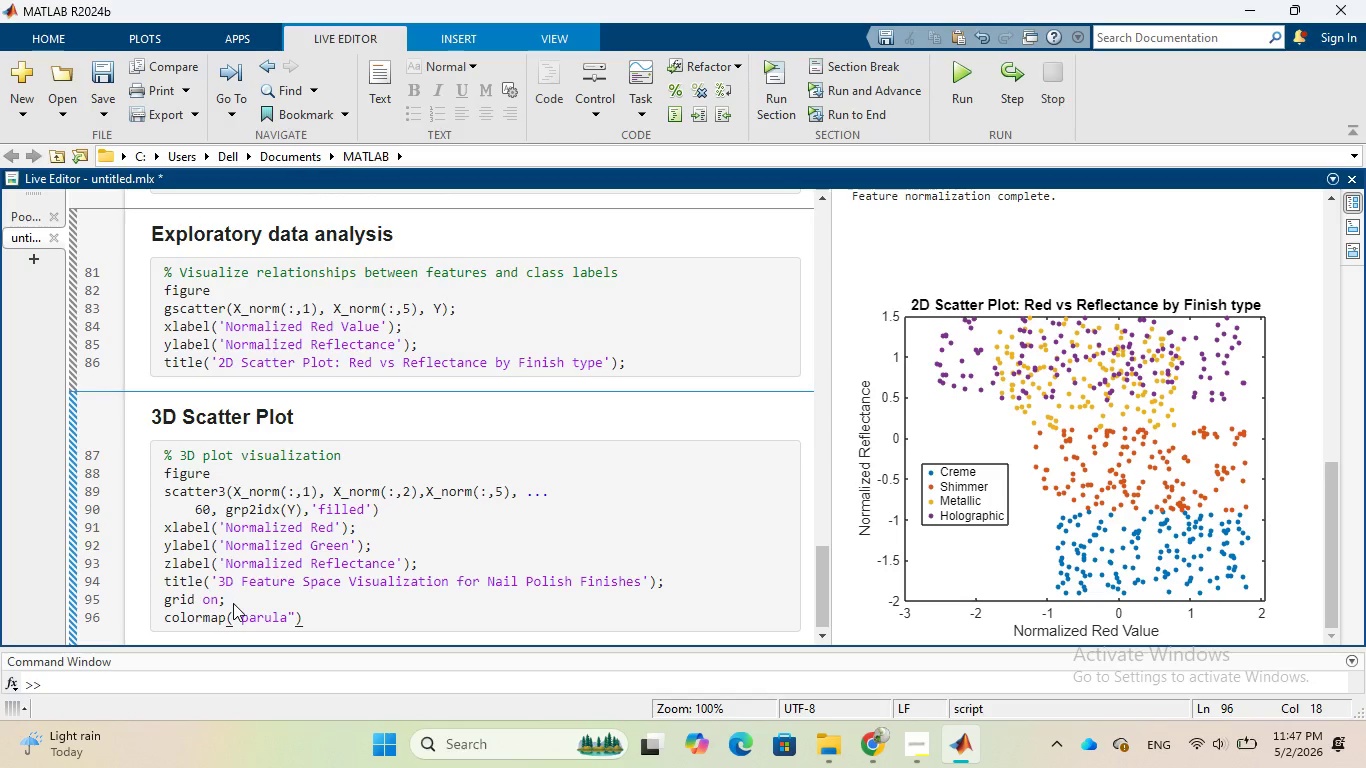 
key(Backspace)
 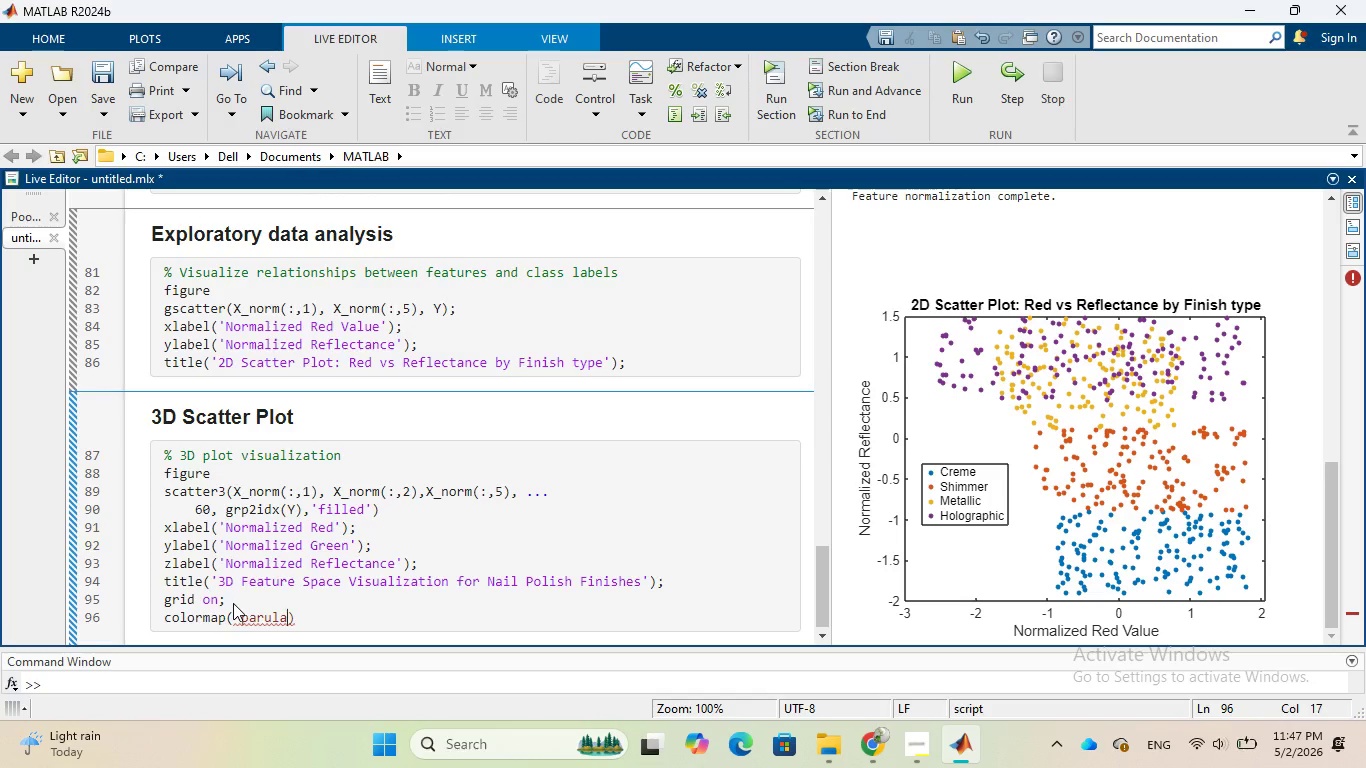 
key(ArrowLeft)
 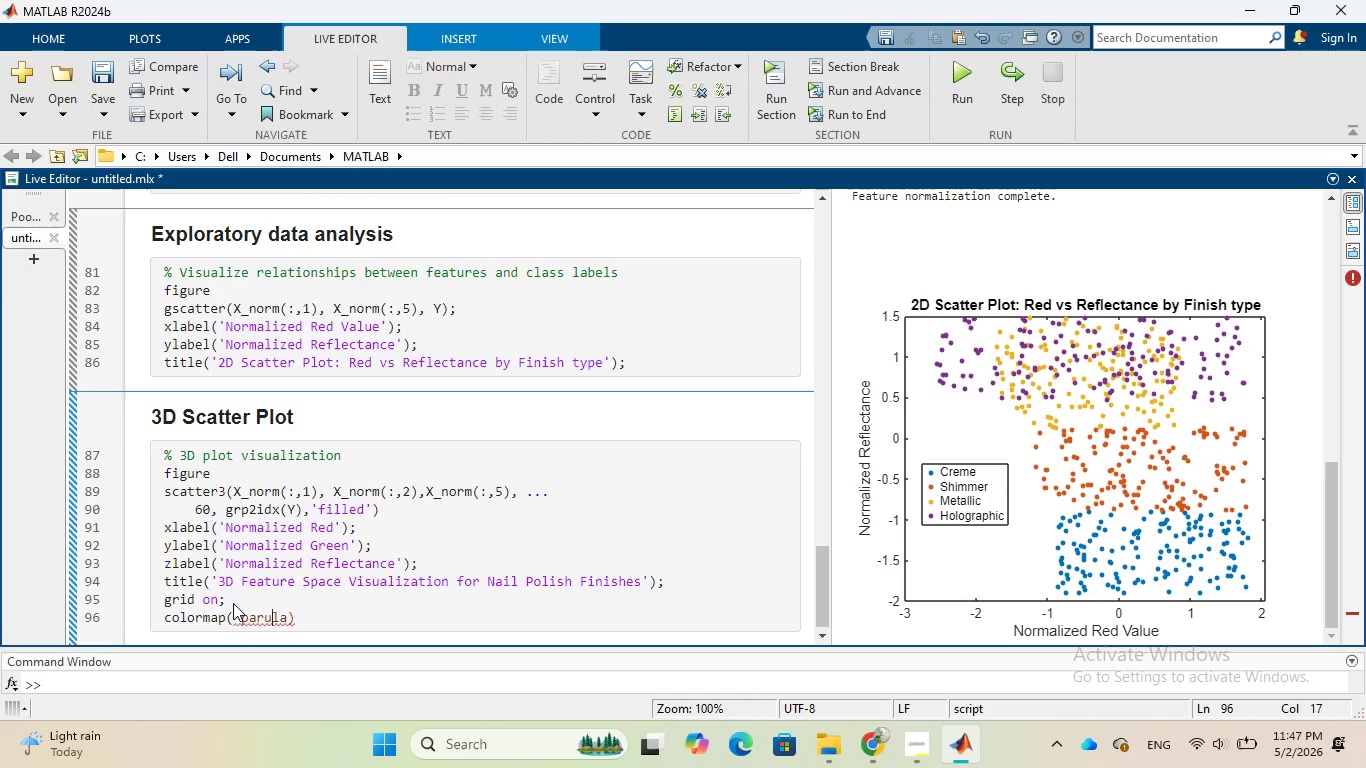 
key(ArrowLeft)
 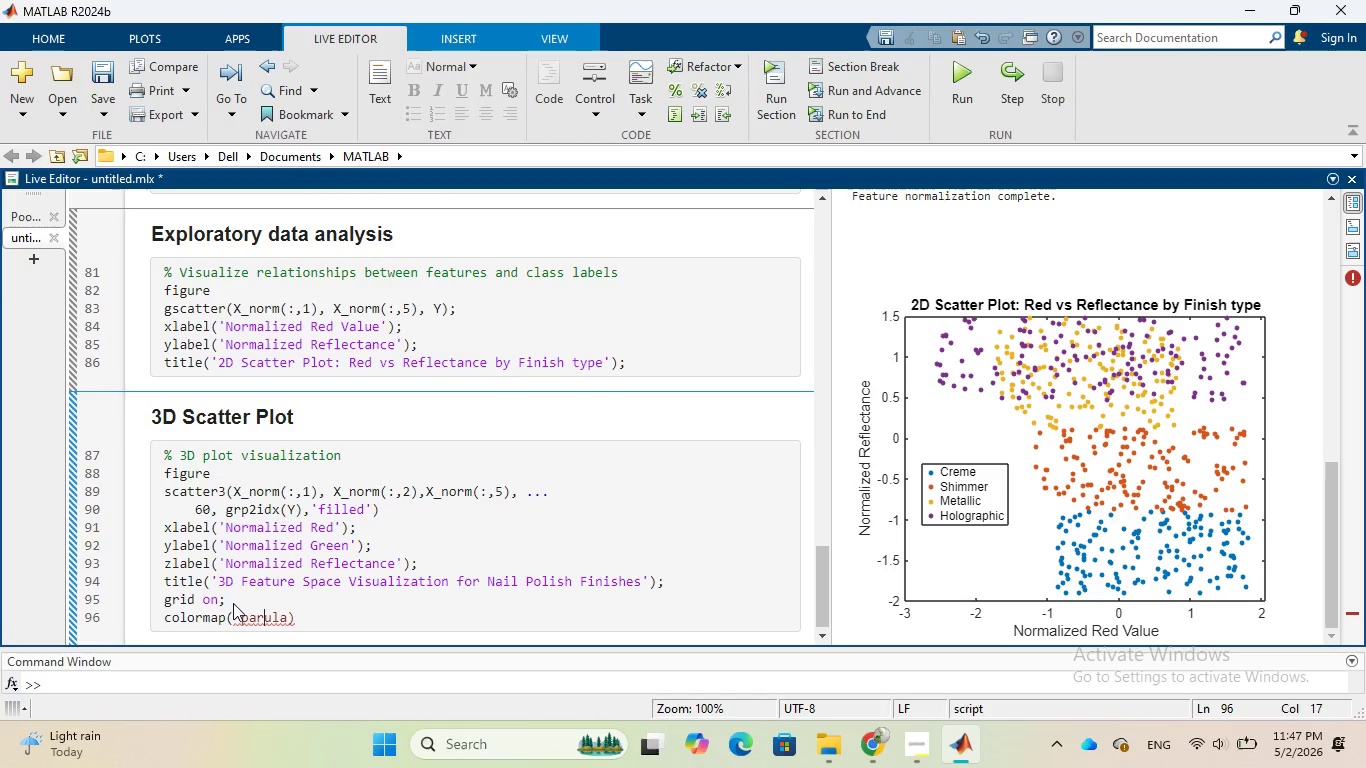 
key(ArrowLeft)
 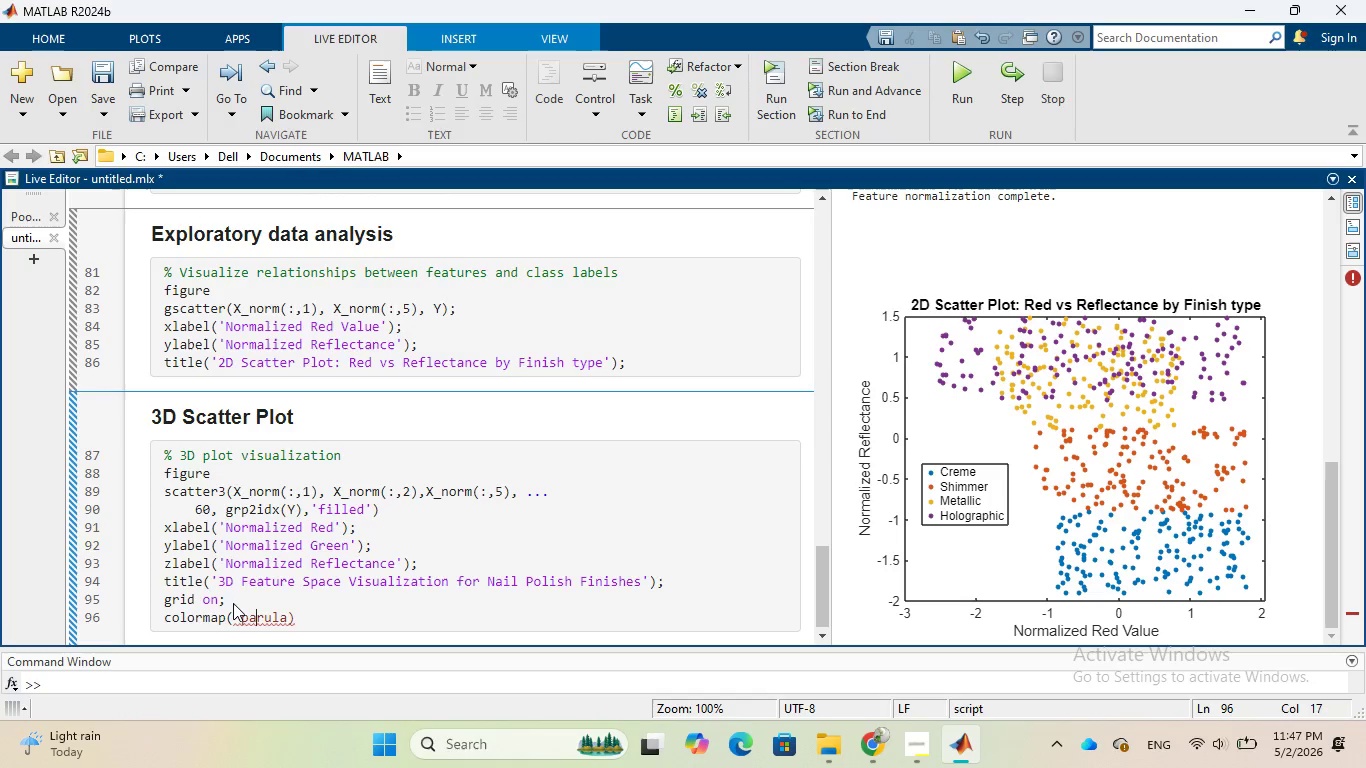 
key(ArrowLeft)
 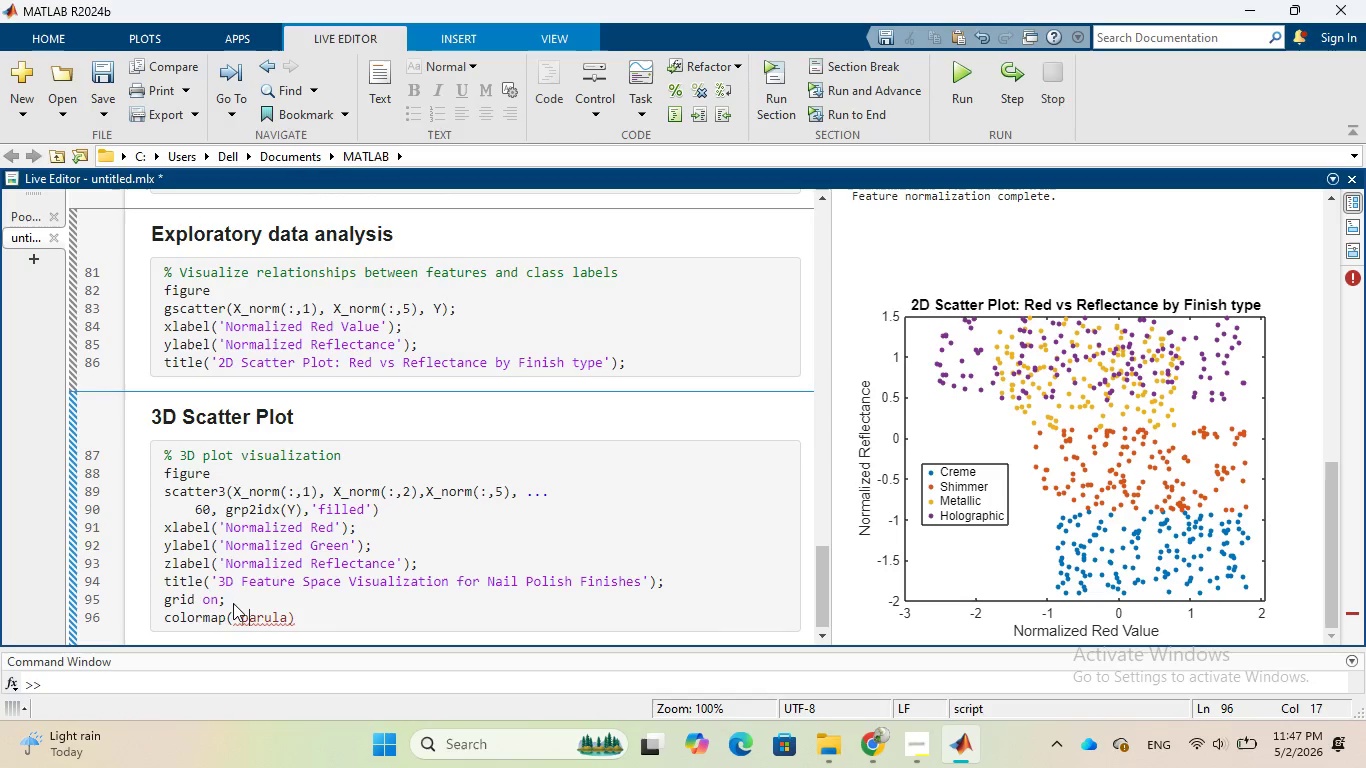 
key(ArrowLeft)
 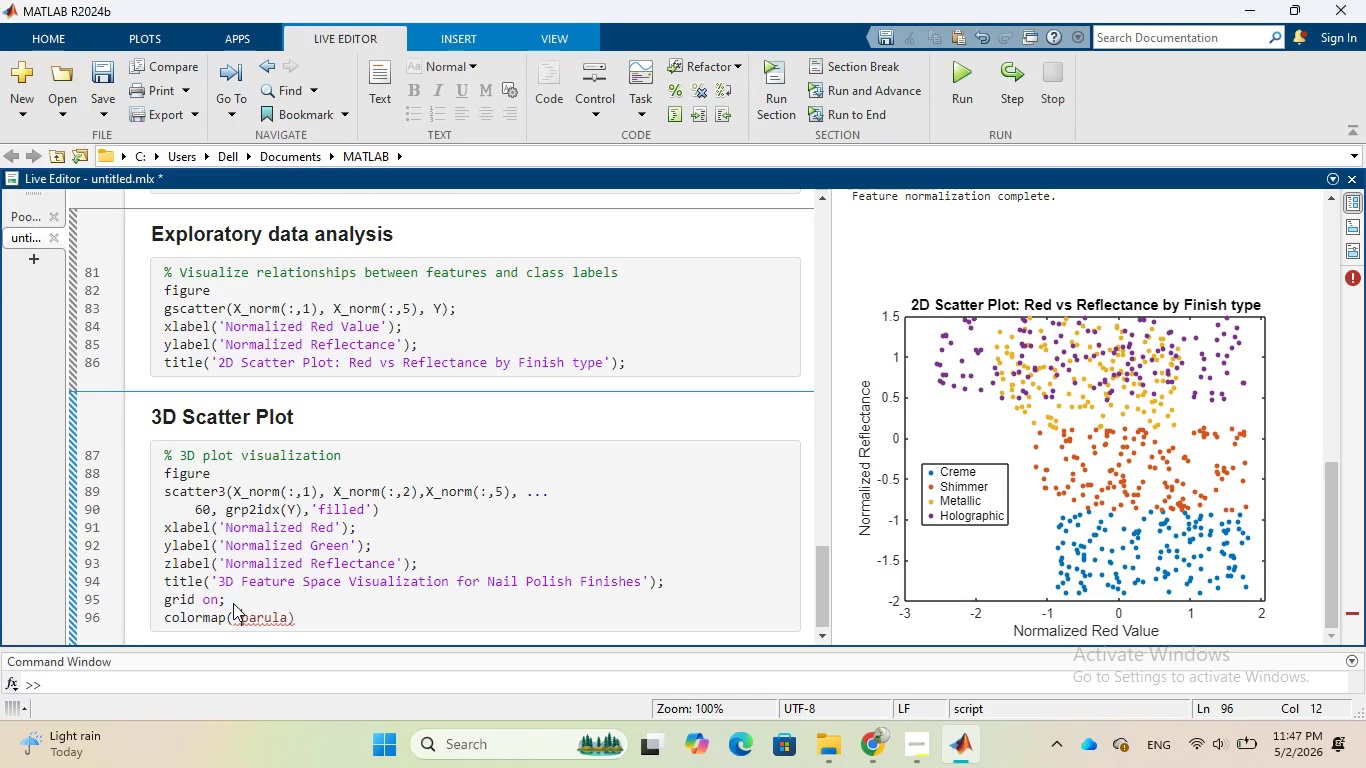 
key(ArrowLeft)
 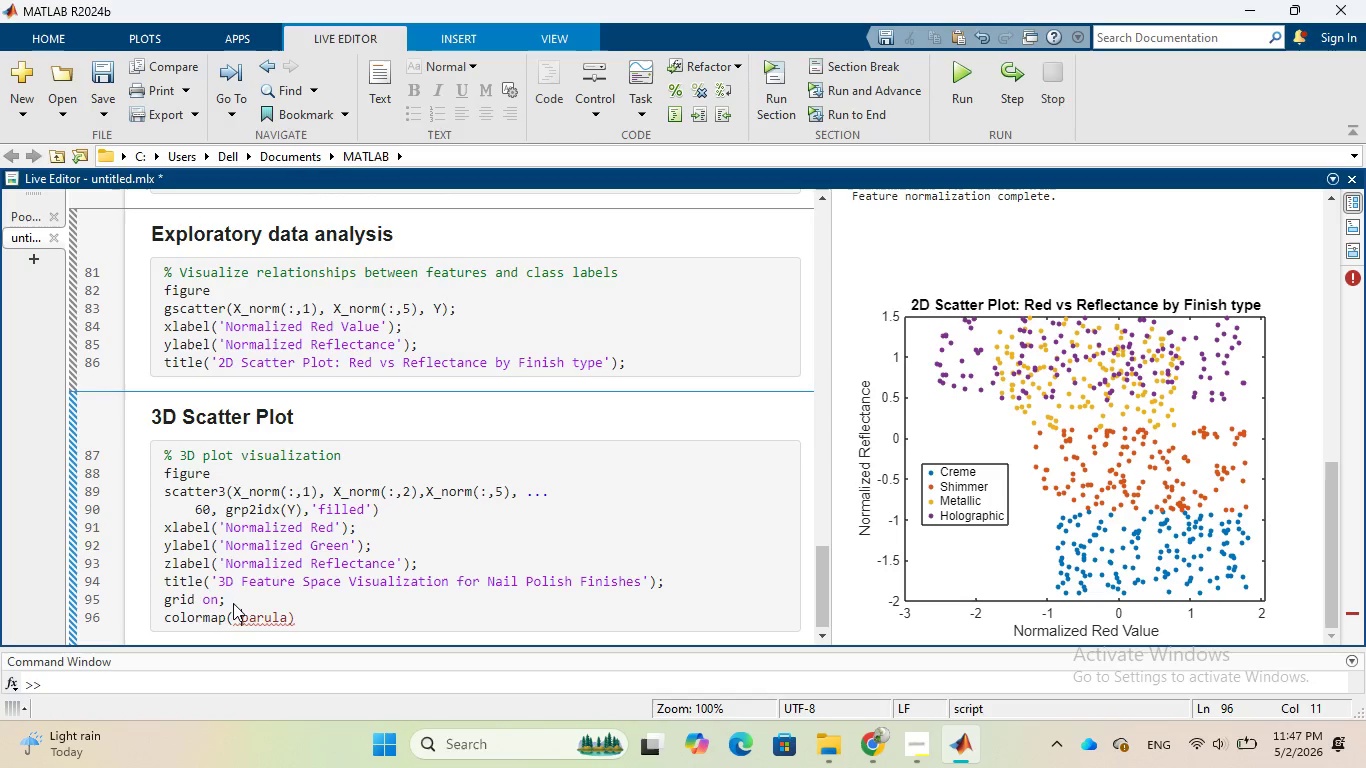 
key(ArrowLeft)
 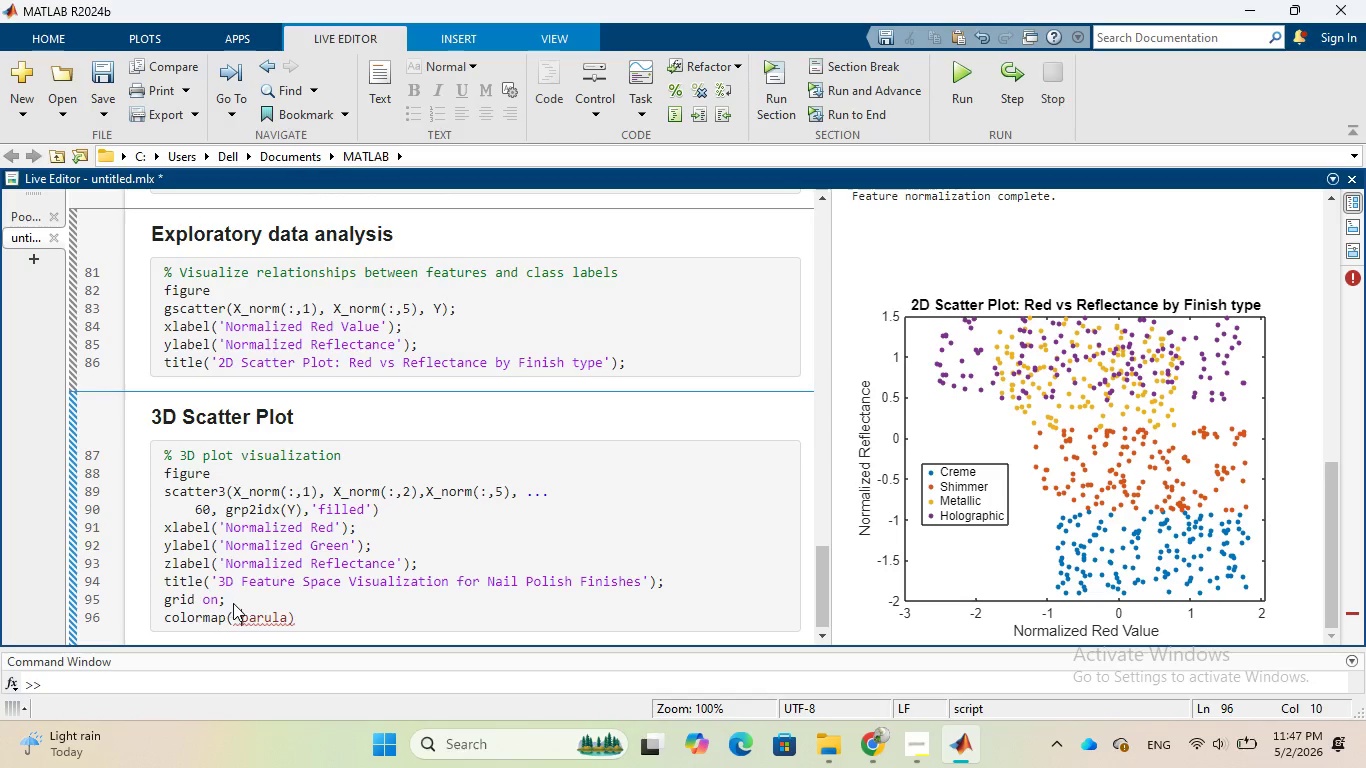 
key(ArrowRight)
 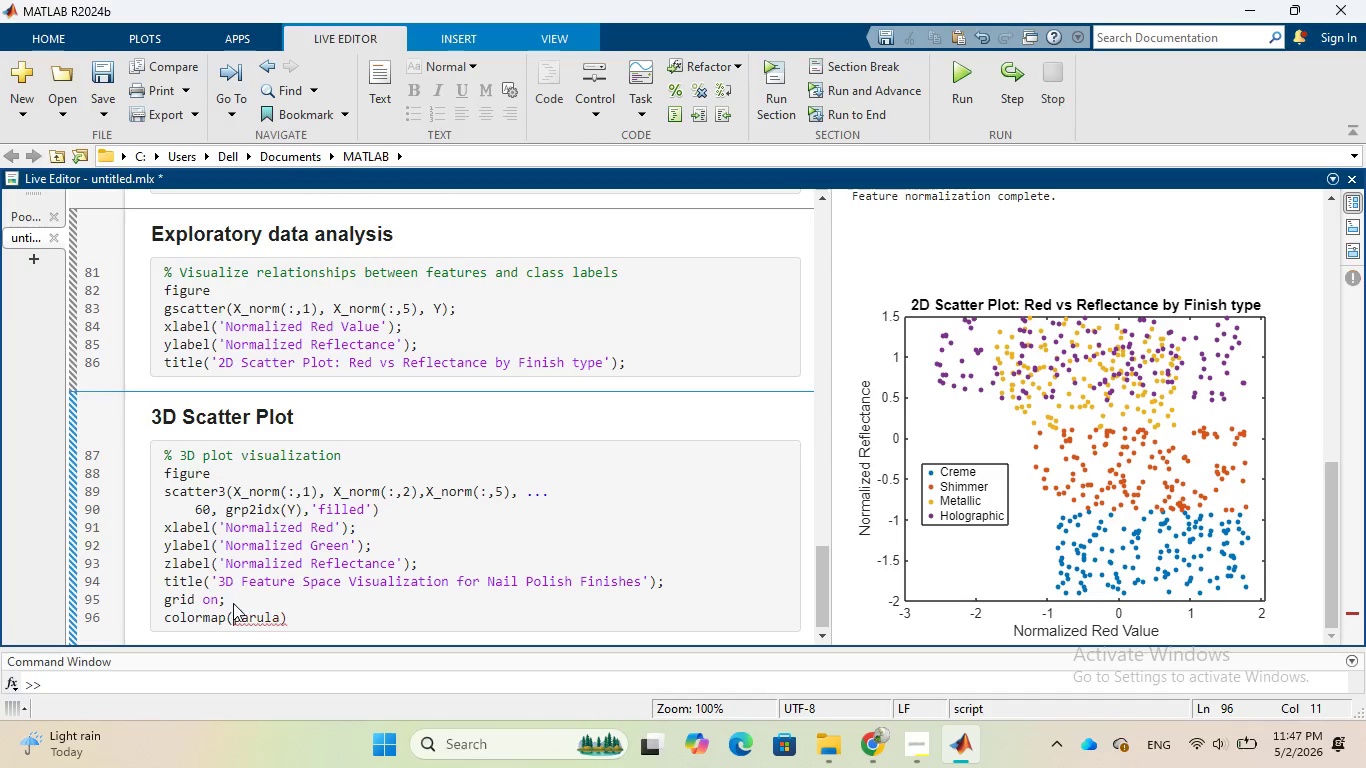 
key(Backspace)
 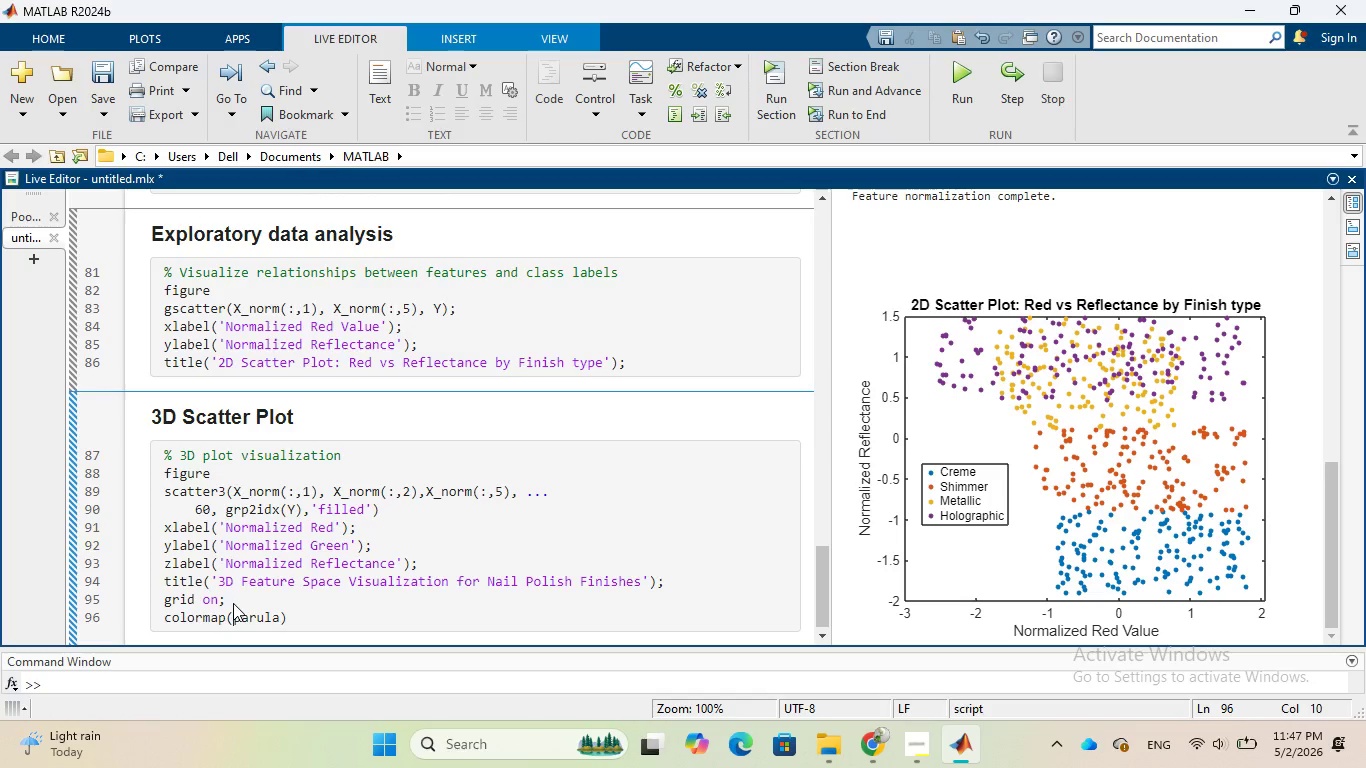 
key(ArrowRight)
 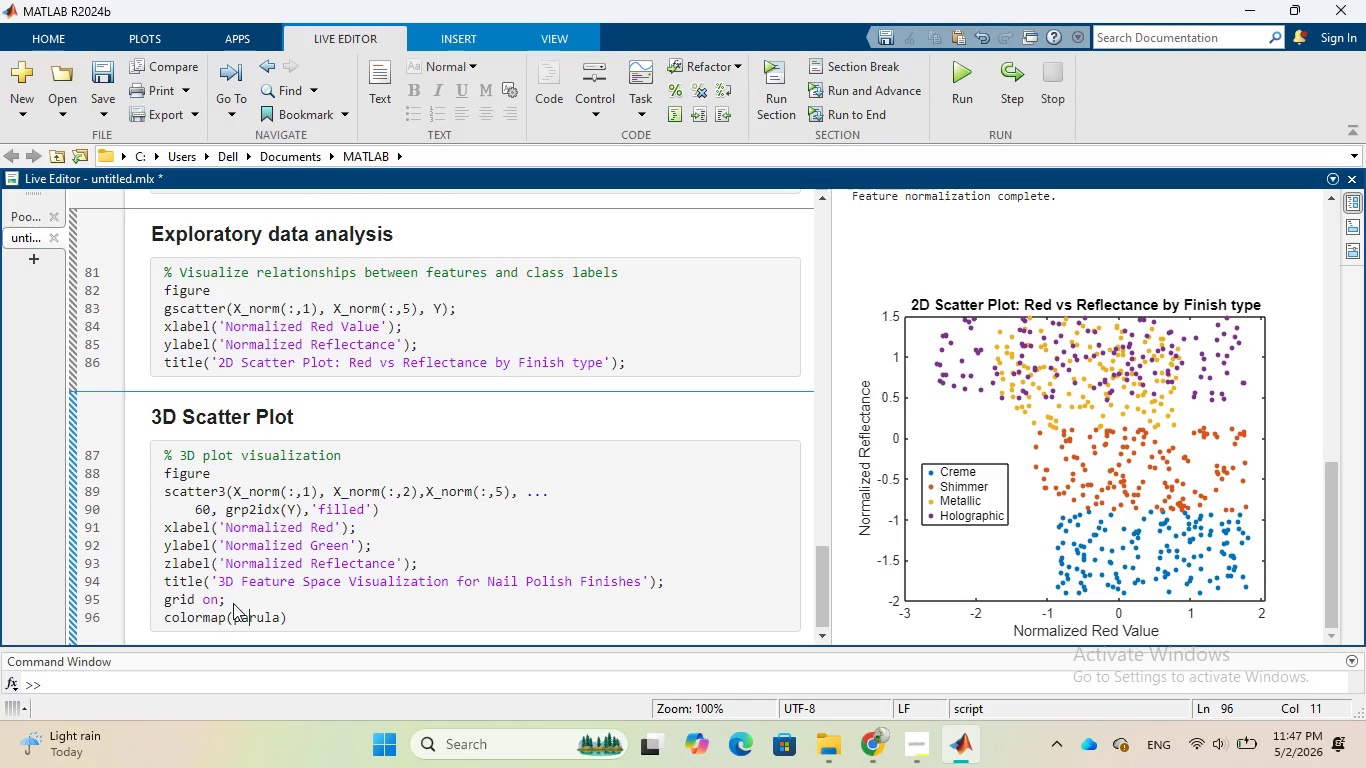 
key(ArrowRight)
 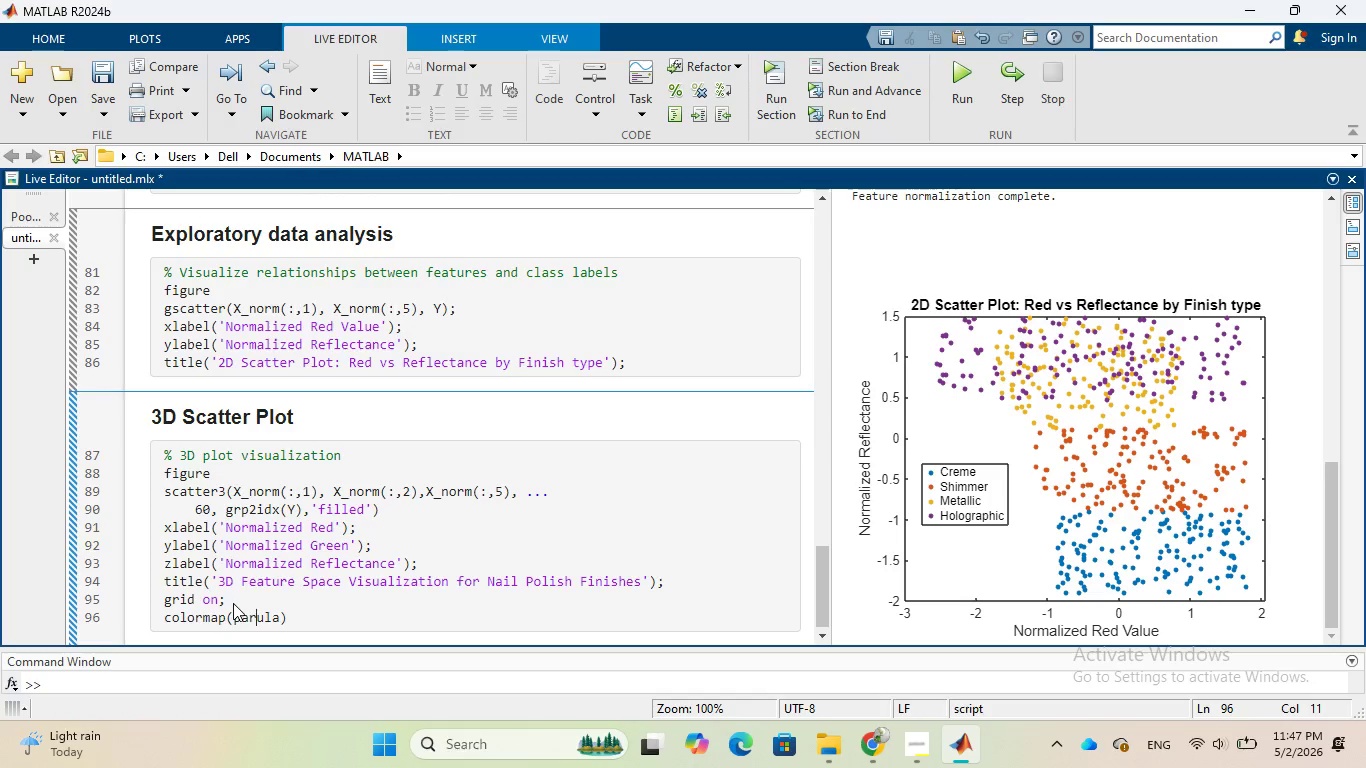 
key(ArrowRight)
 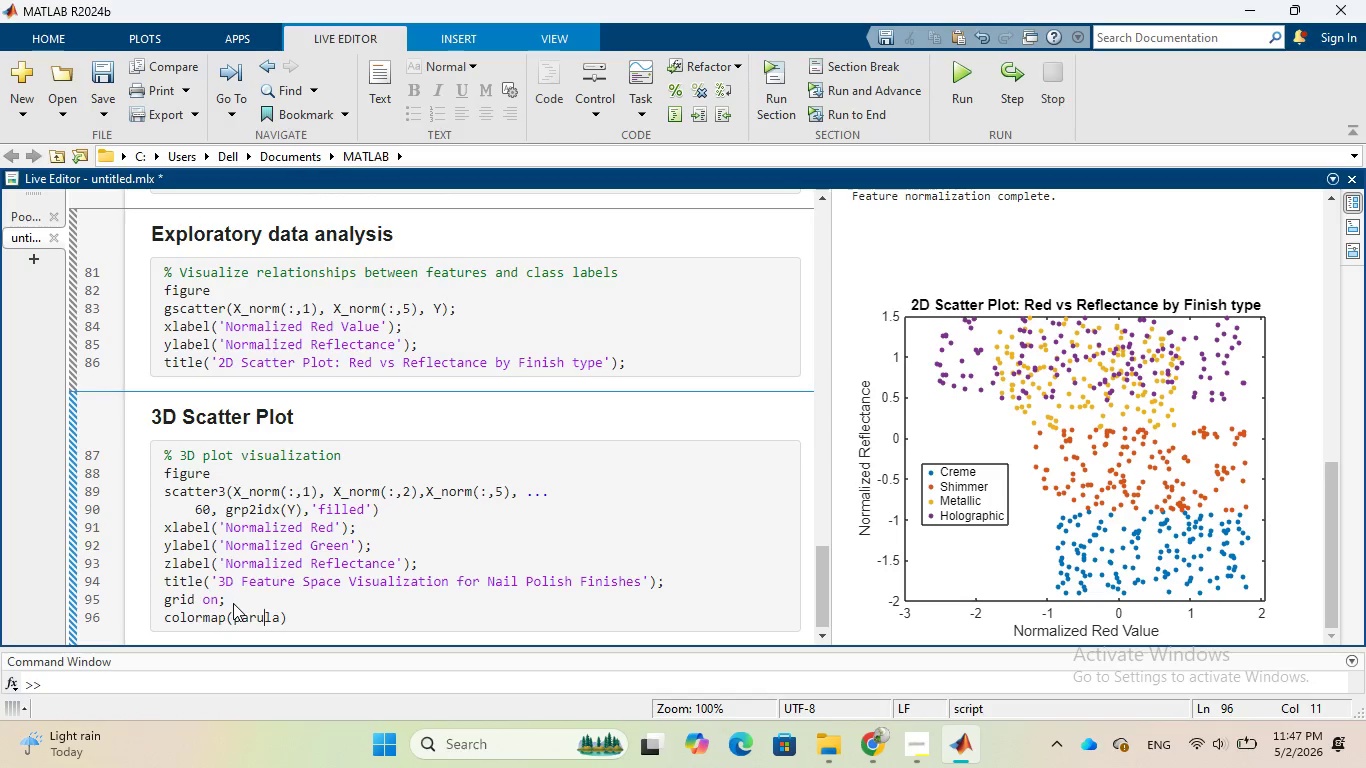 
key(ArrowRight)
 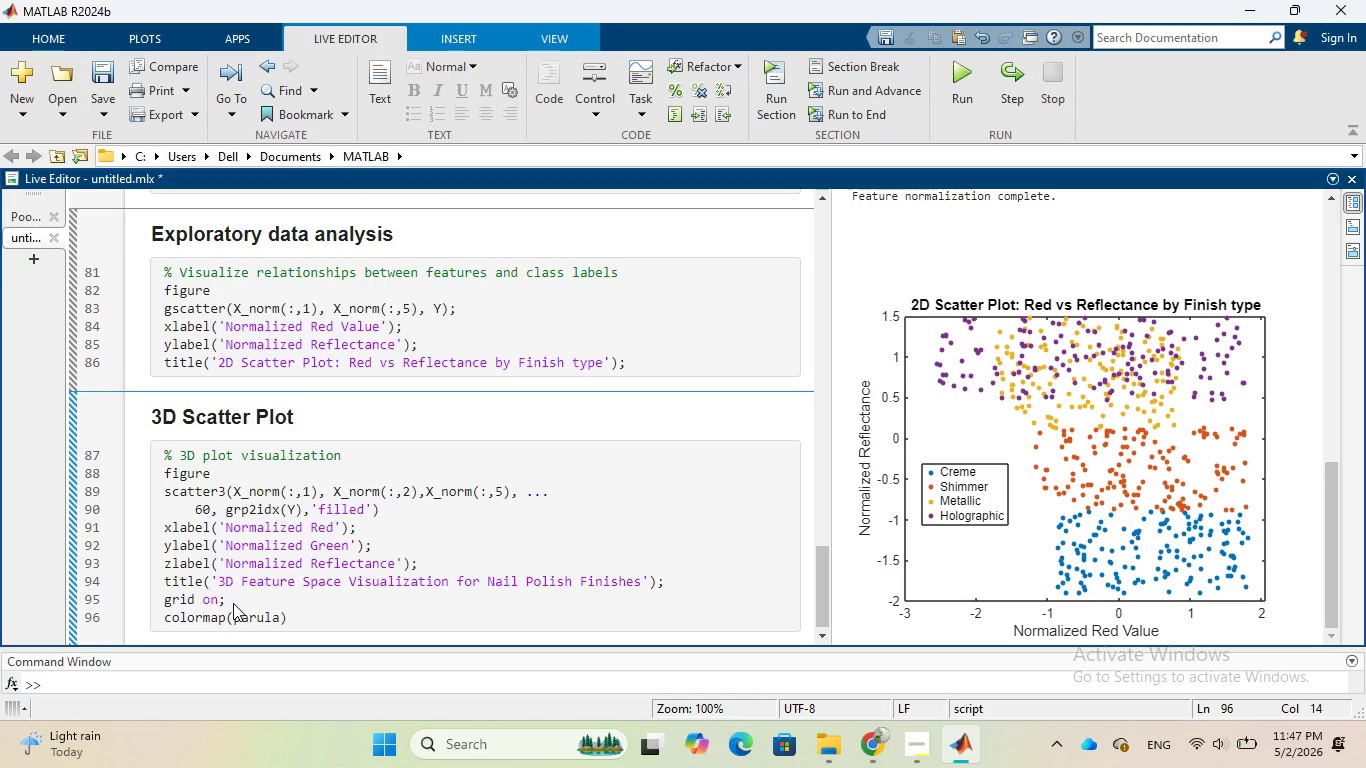 
key(ArrowRight)
 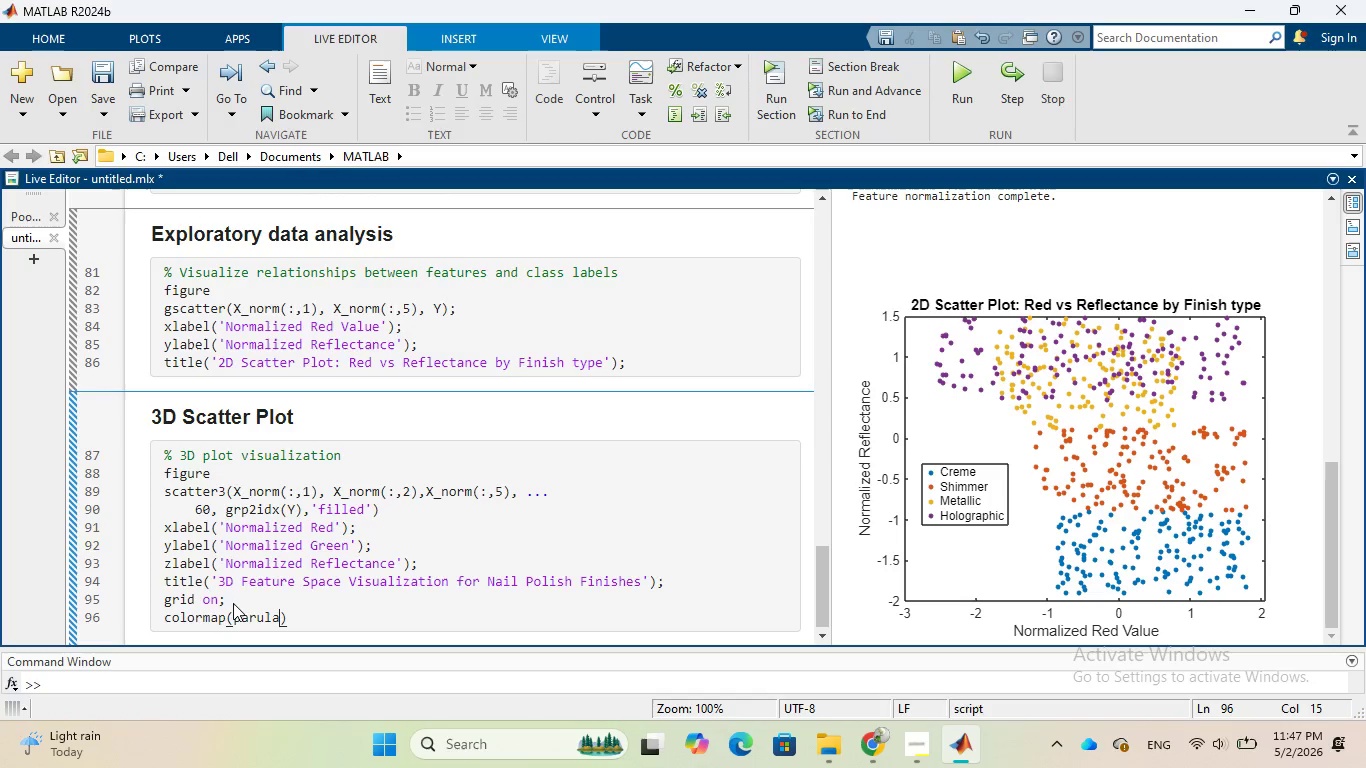 
key(ArrowRight)
 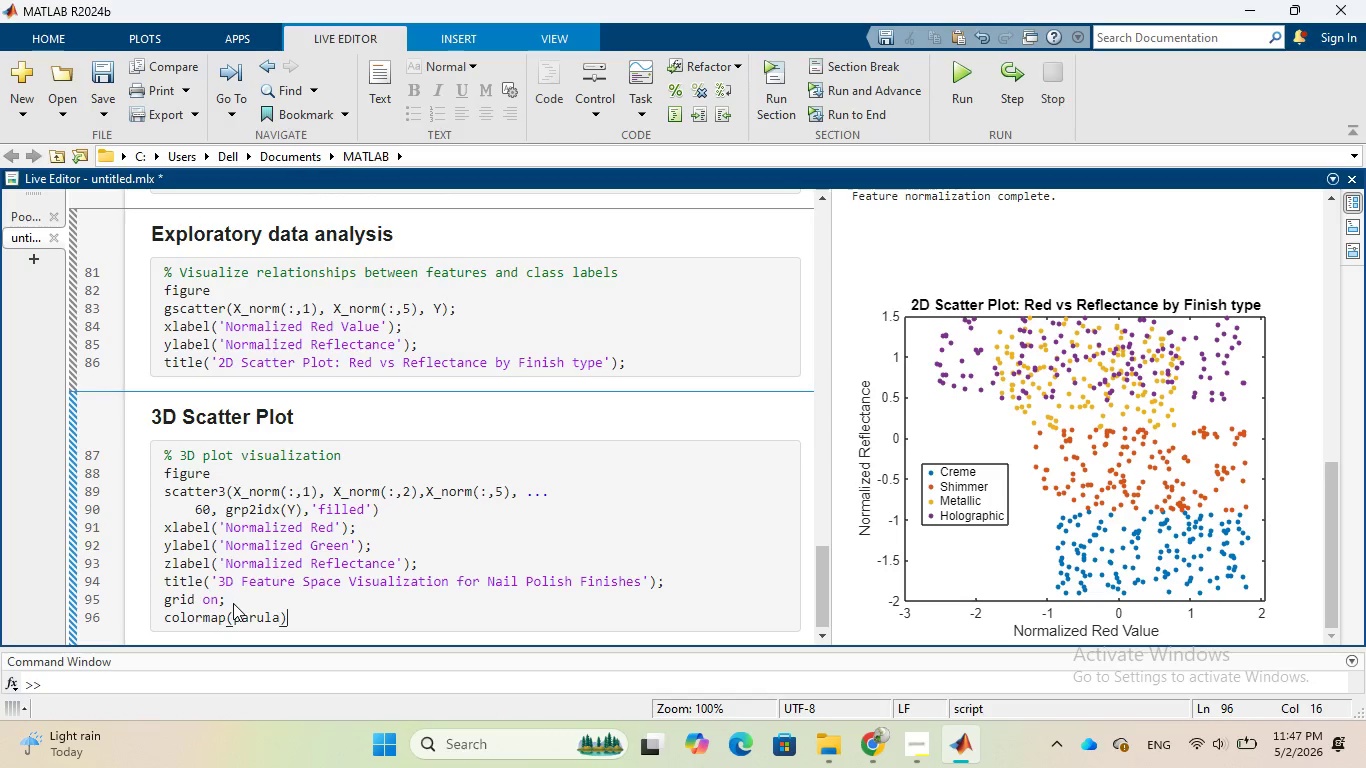 
key(ArrowRight)
 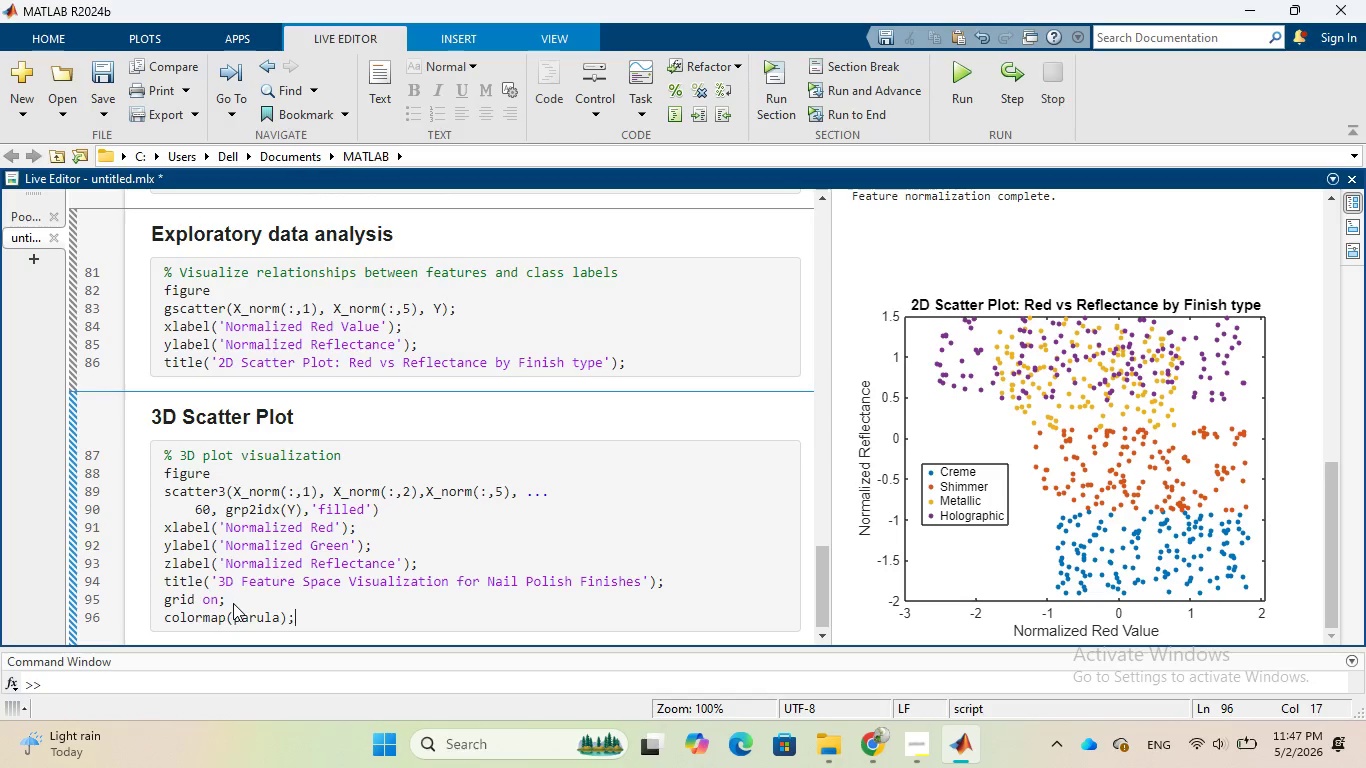 
key(Semicolon)
 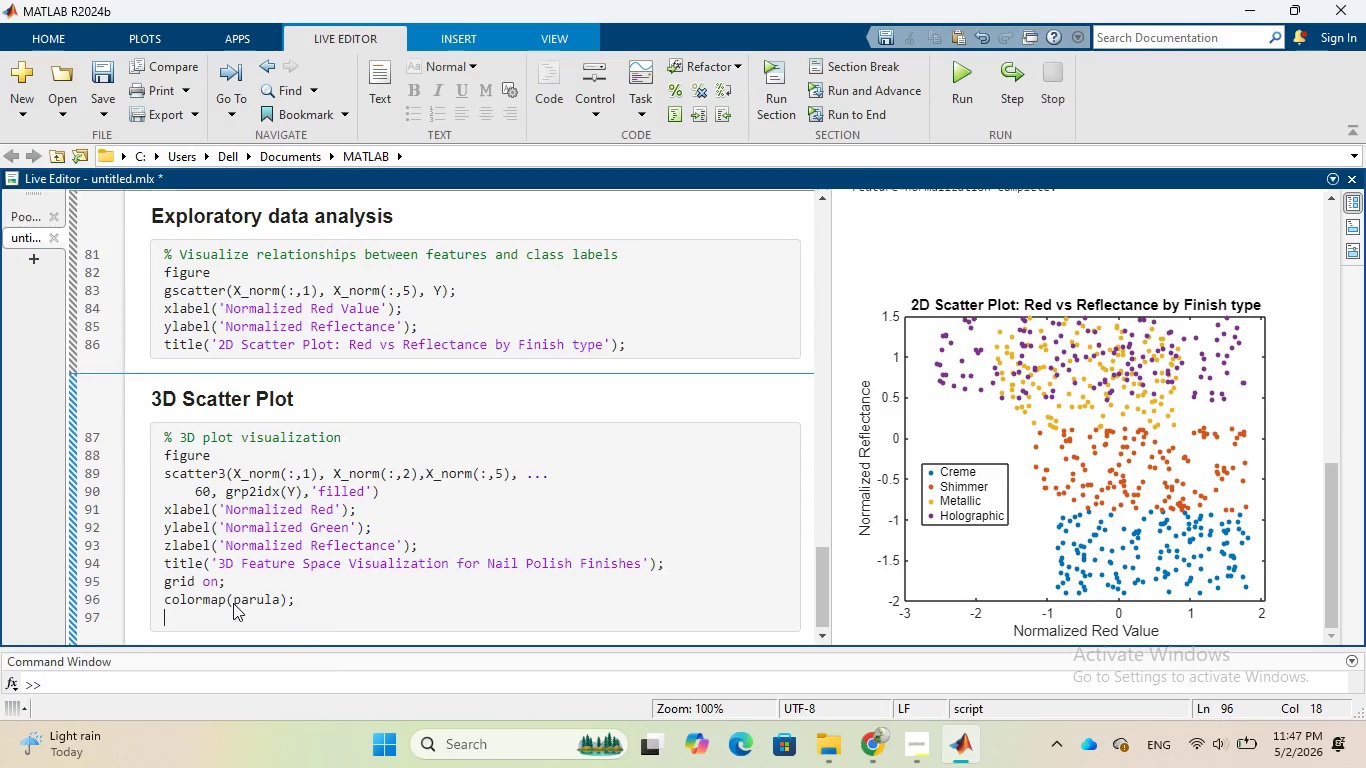 
key(Enter)
 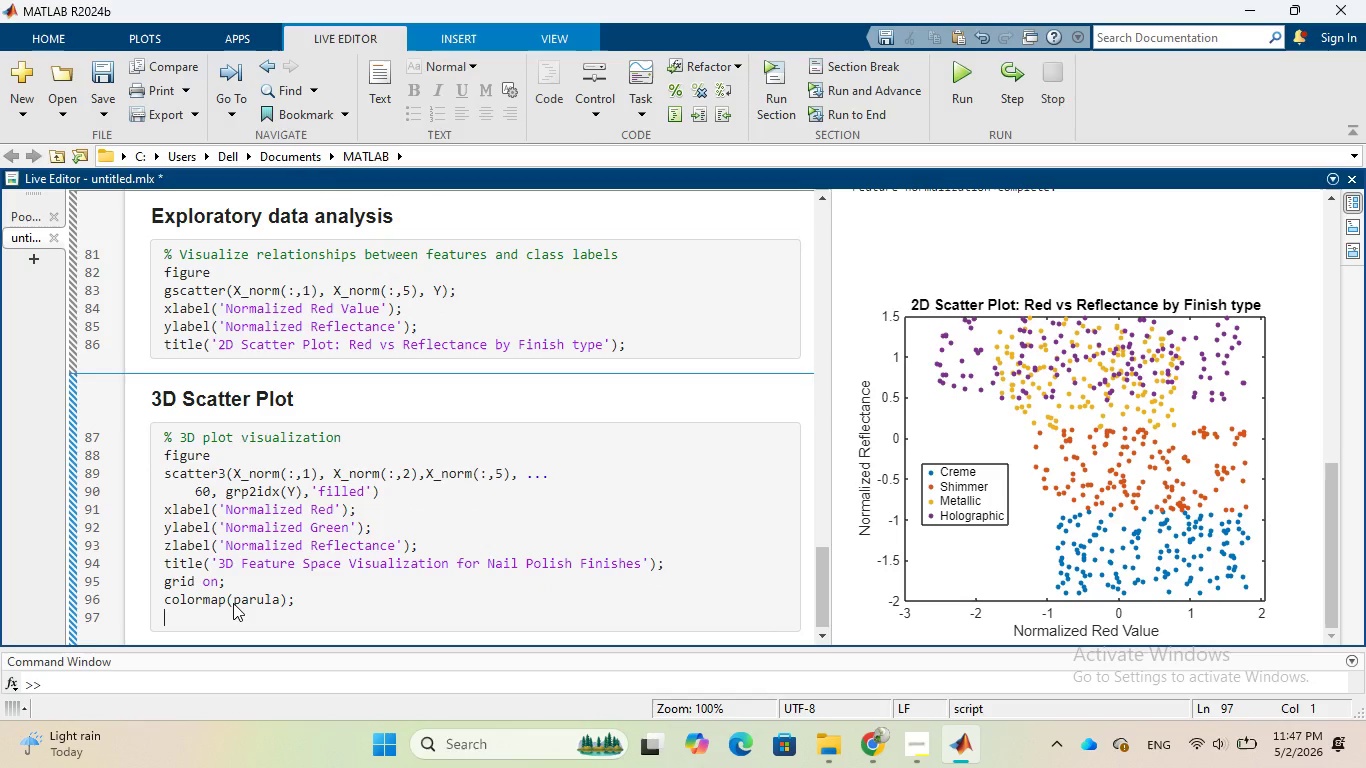 
type(COLOR)
 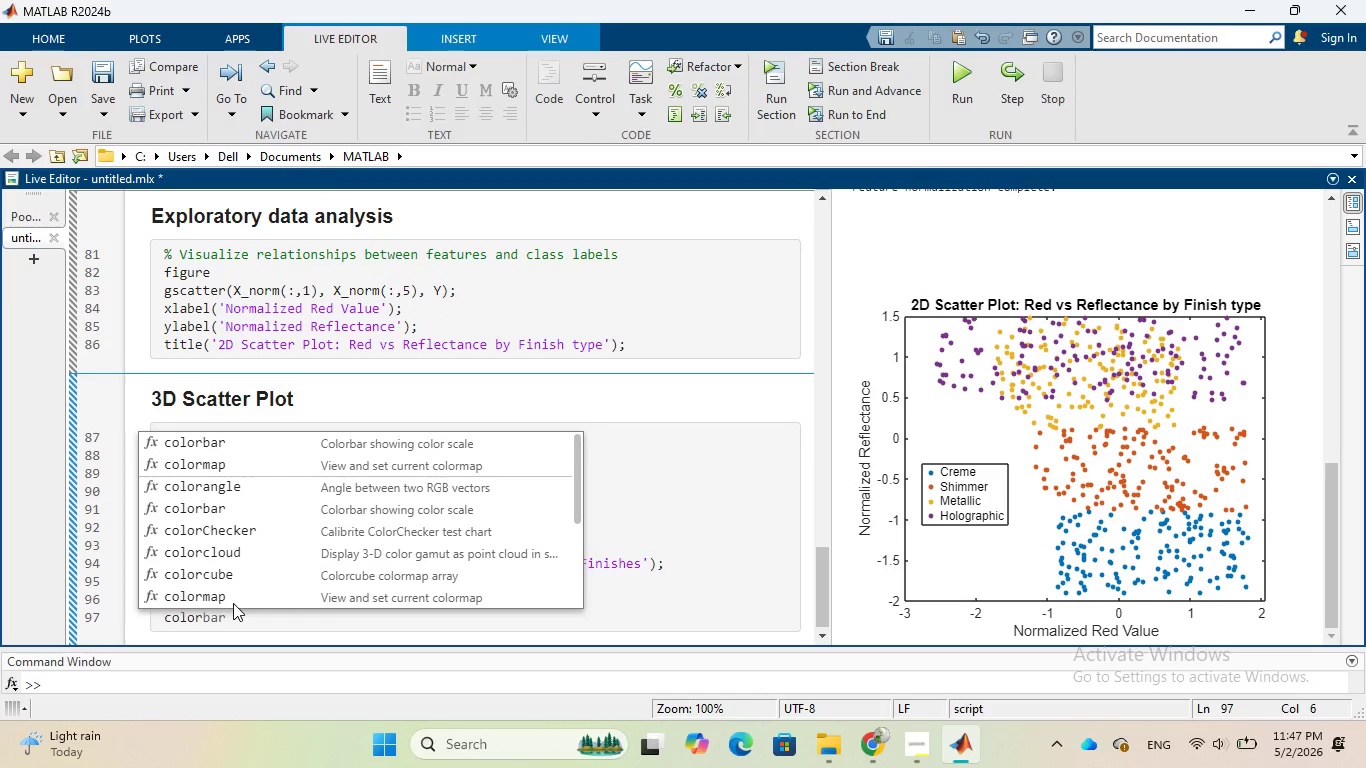 
wait(37.11)
 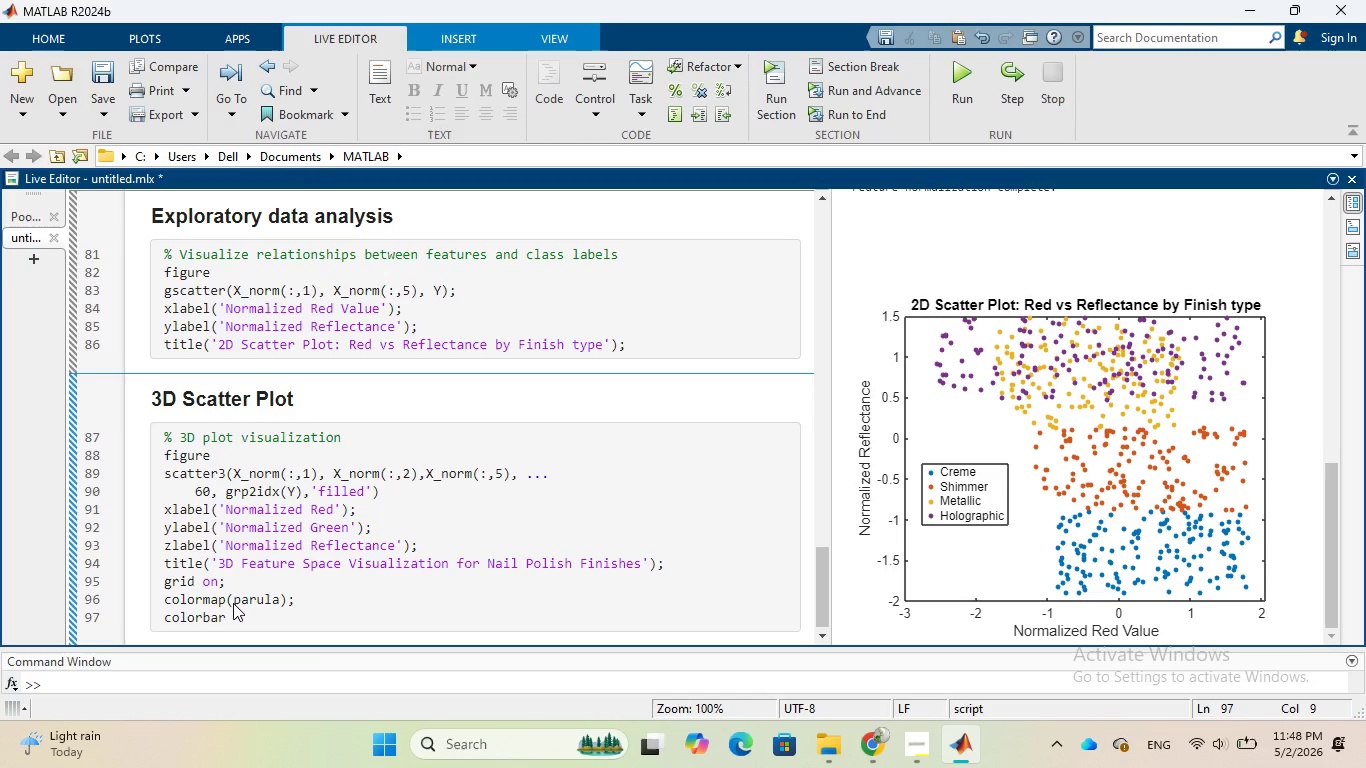 
left_click([435, 509])
 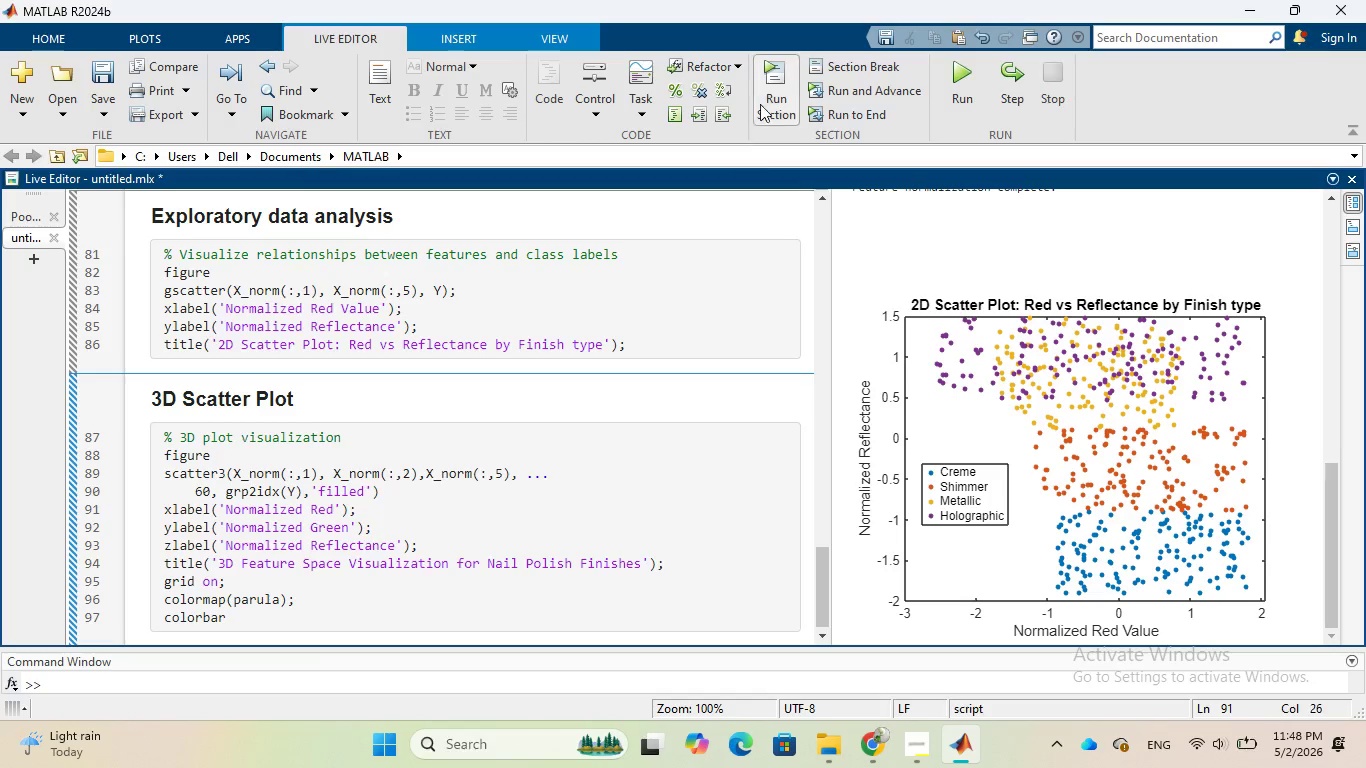 
left_click([768, 86])
 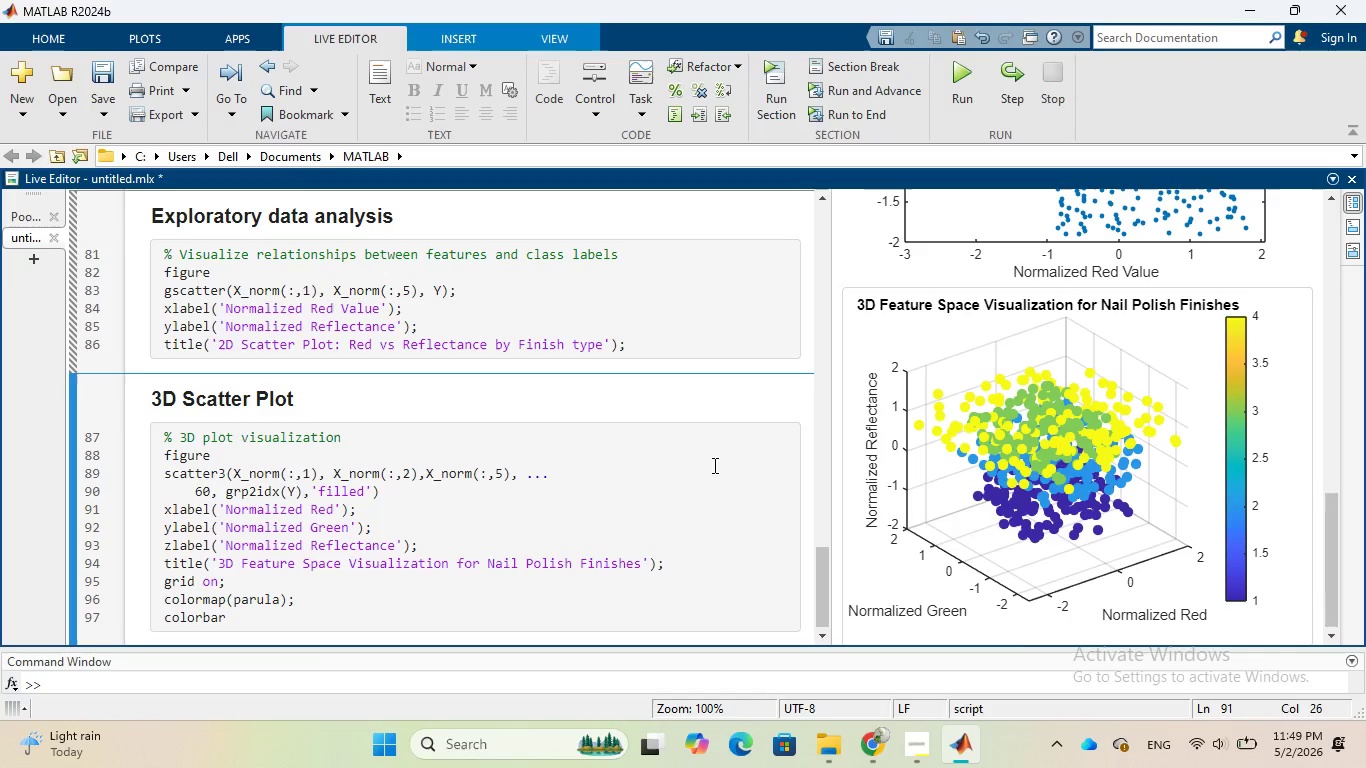 
wait(36.49)
 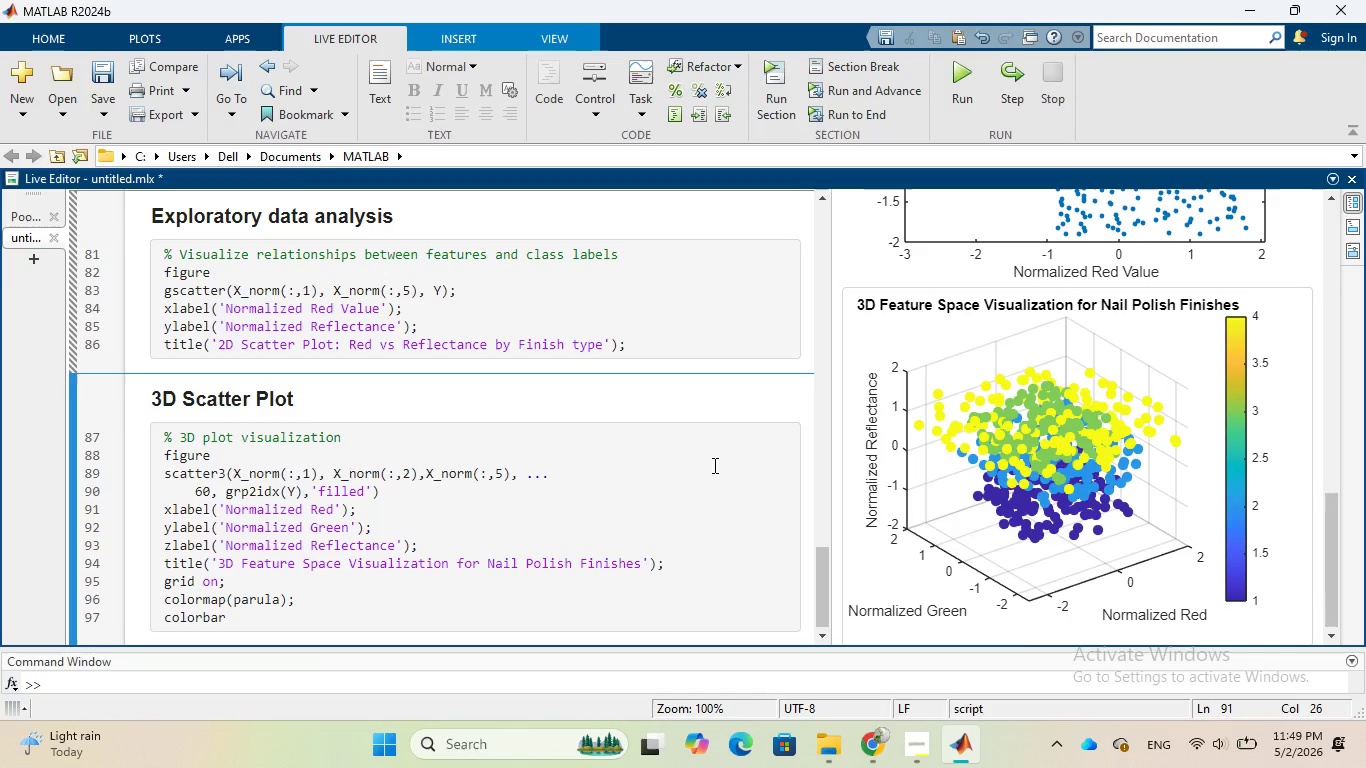 
left_click_drag(start_coordinate=[1061, 440], to_coordinate=[1114, 436])
 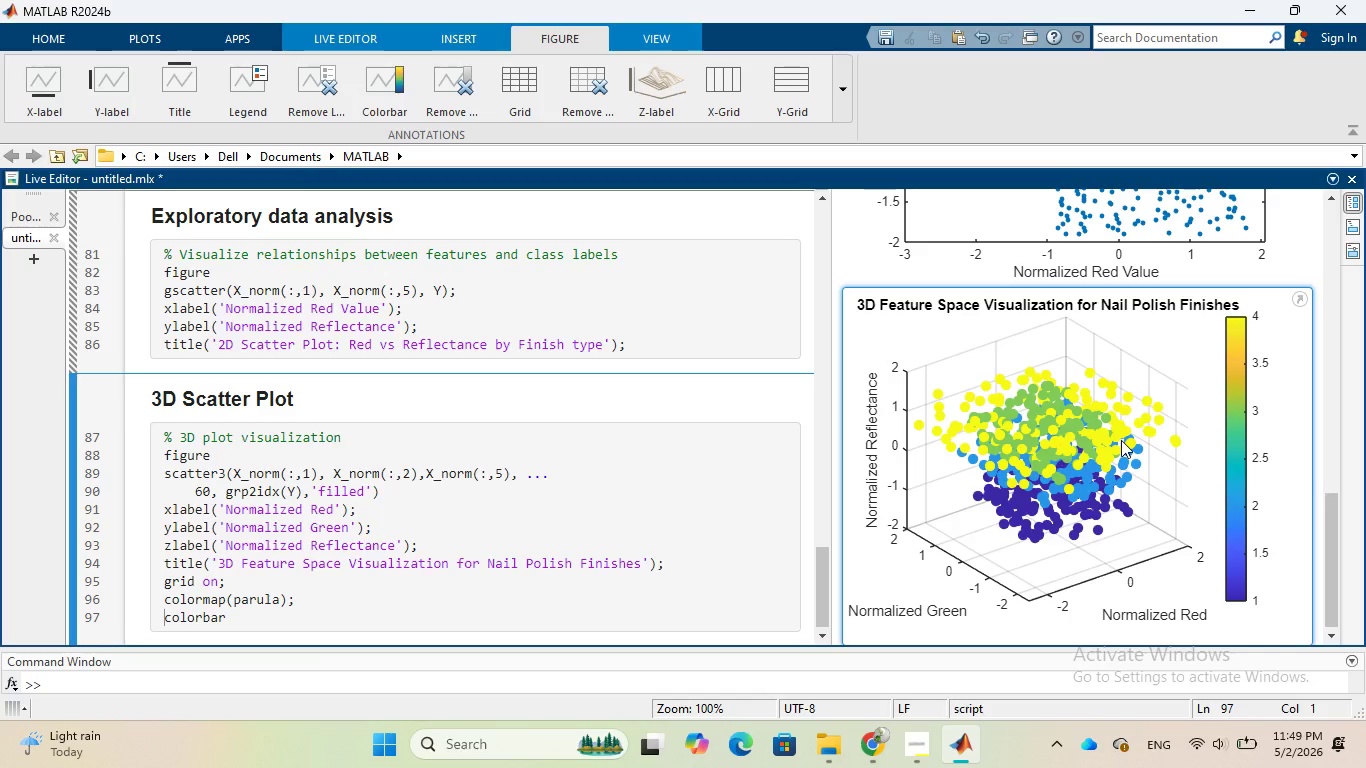 
scroll: coordinate [1121, 440], scroll_direction: down, amount: 3.0
 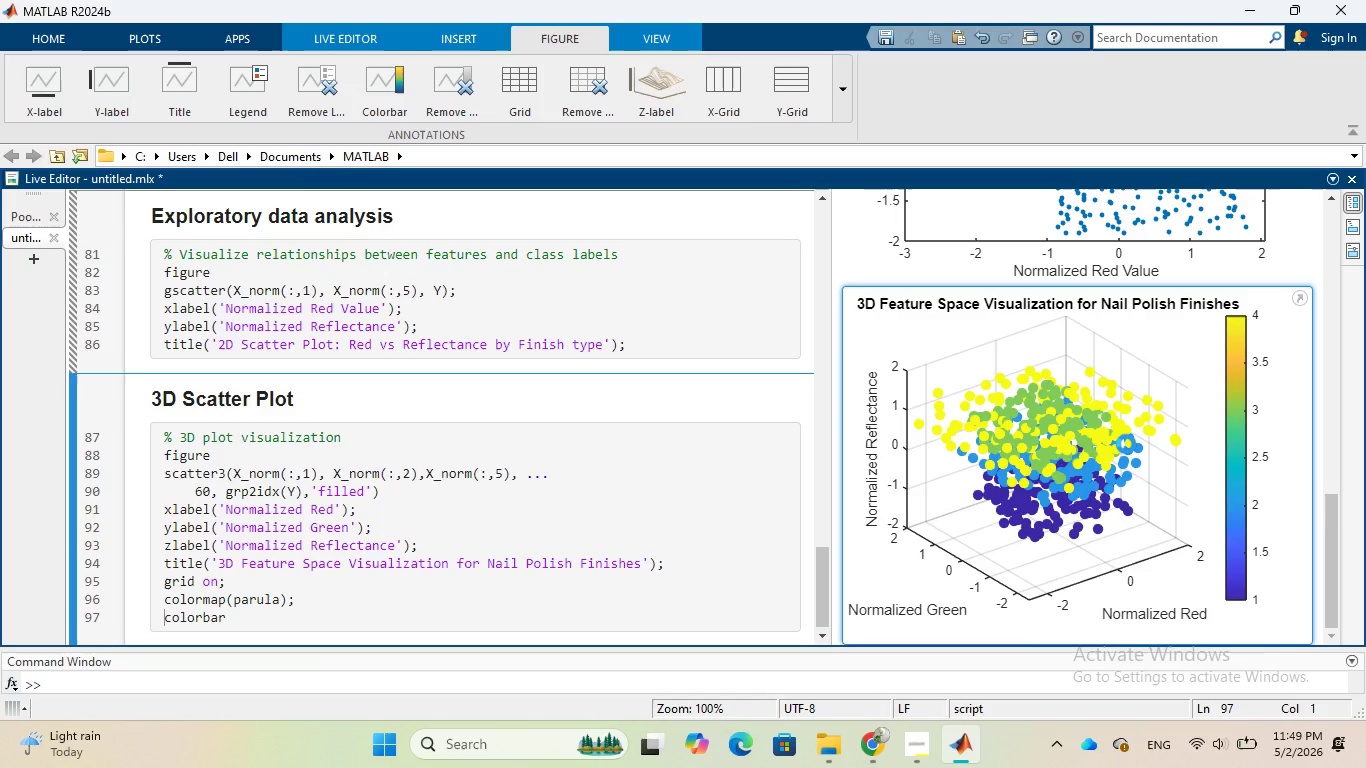 
left_click([1126, 444])
 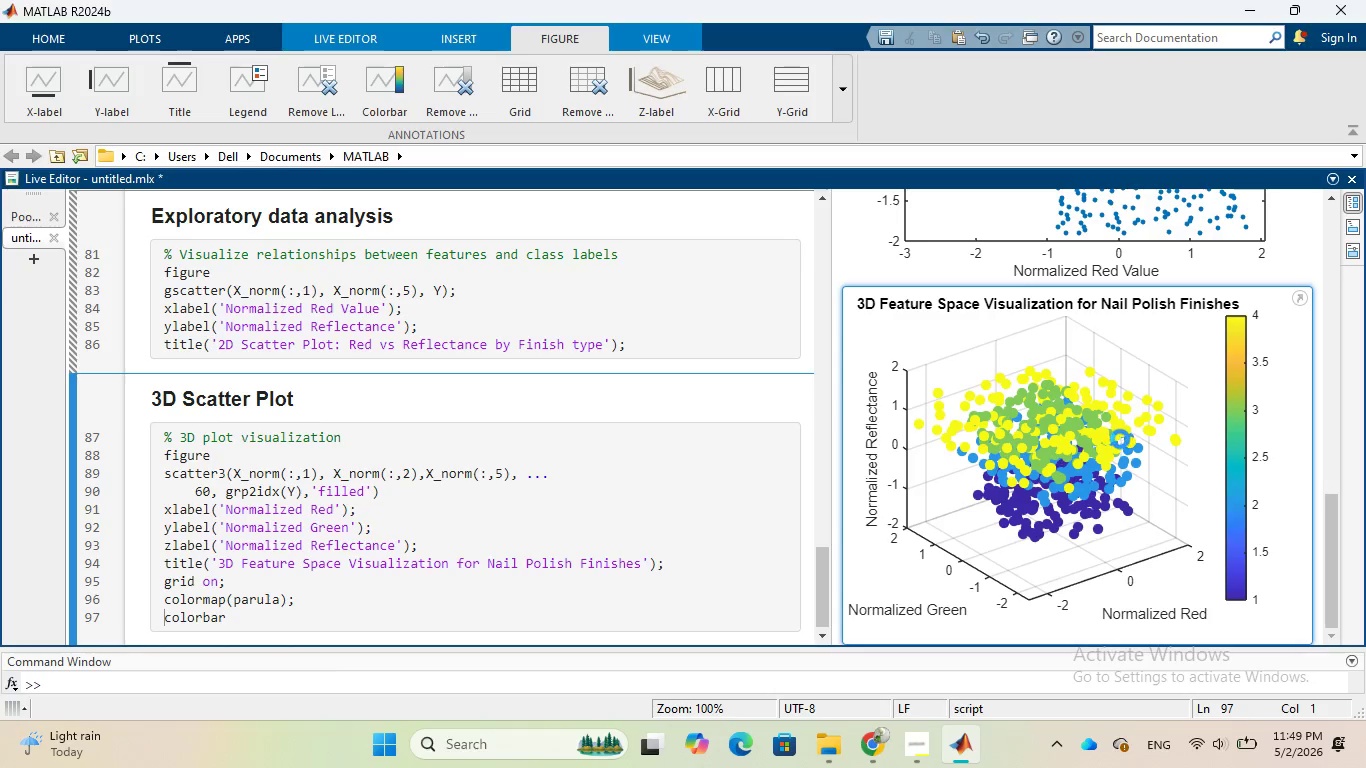 
wait(8.61)
 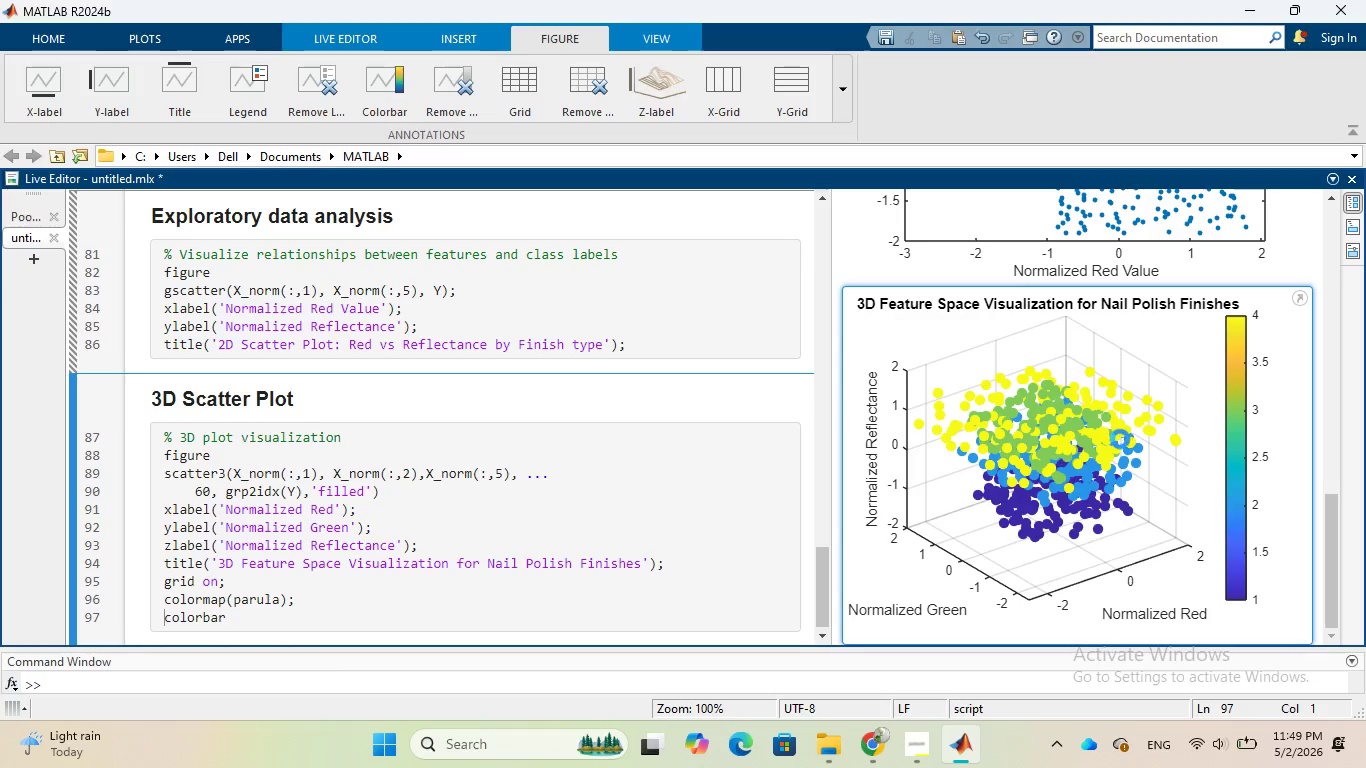 
scroll: coordinate [1116, 437], scroll_direction: up, amount: 2.0
 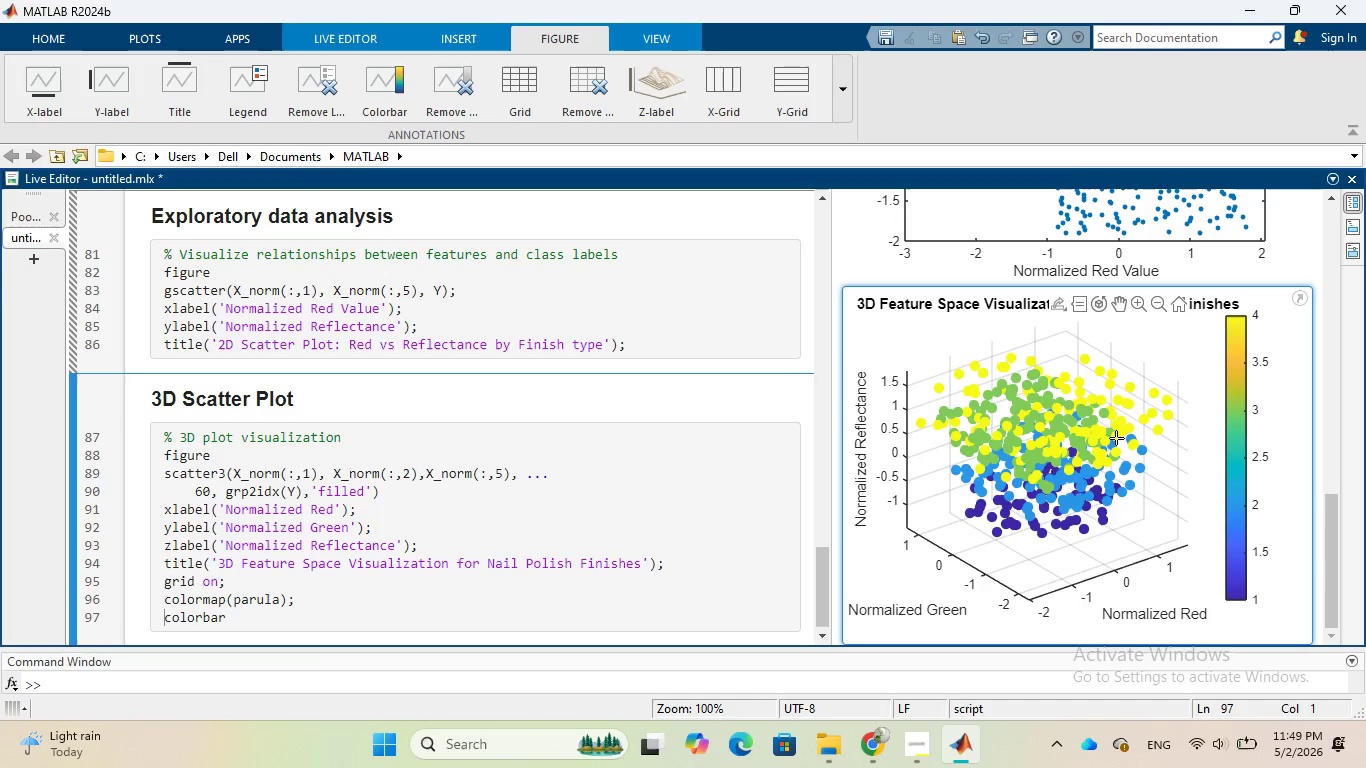 
scroll: coordinate [1070, 446], scroll_direction: down, amount: 11.0
 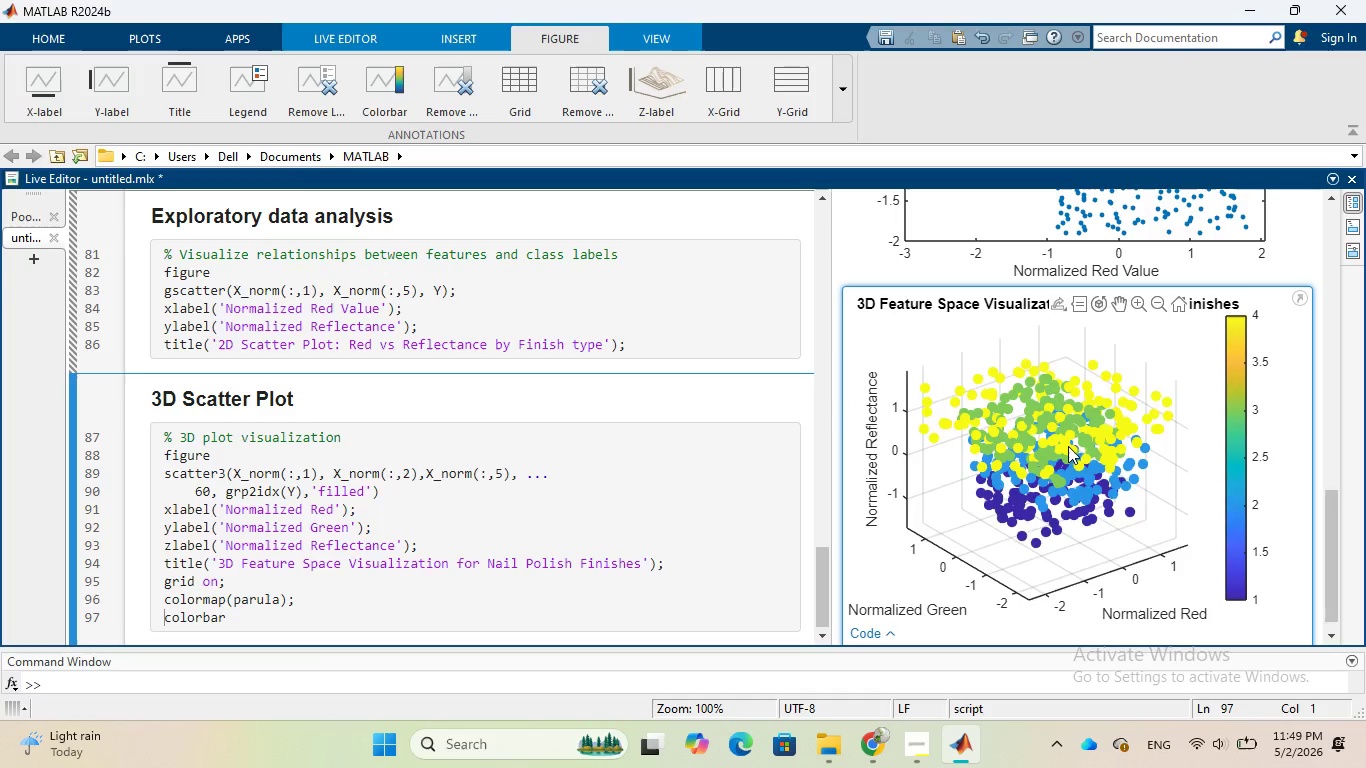 
scroll: coordinate [1068, 446], scroll_direction: up, amount: 2.0
 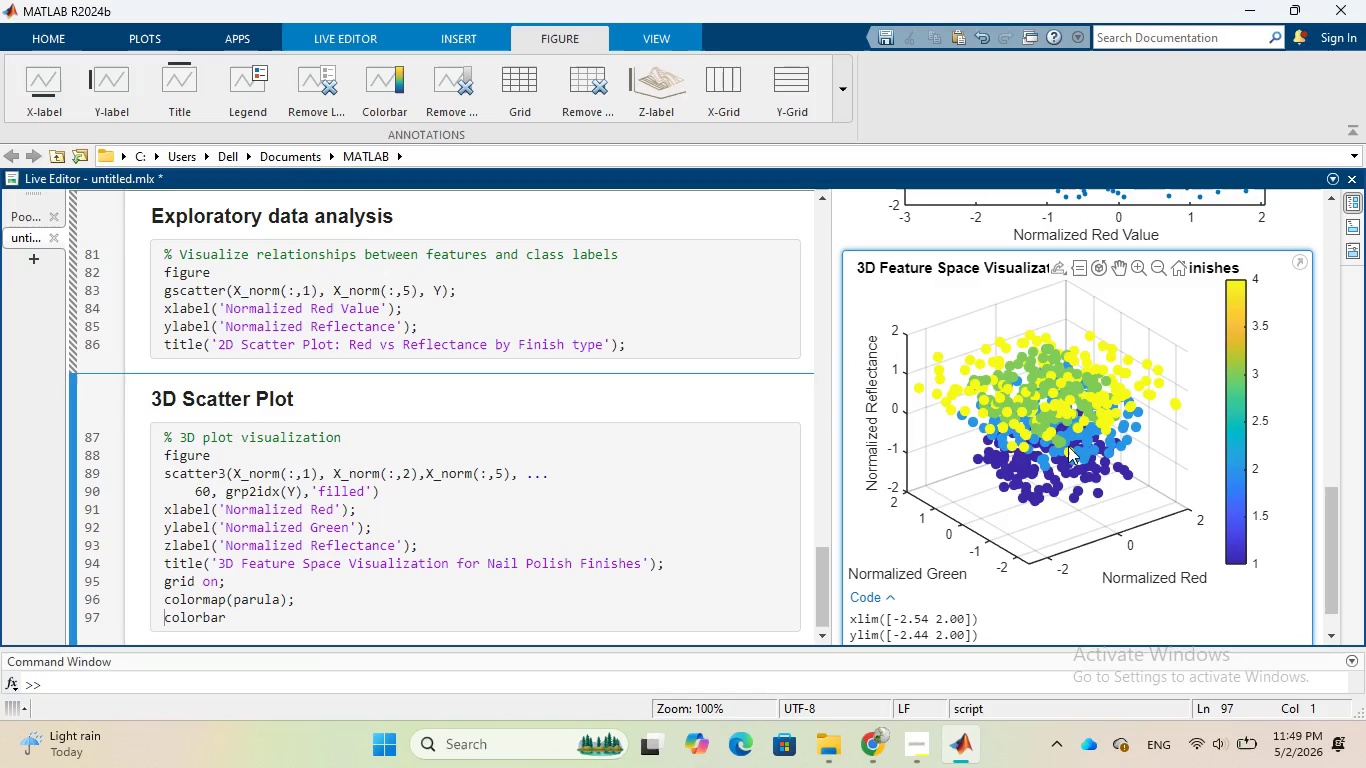 
scroll: coordinate [1068, 446], scroll_direction: down, amount: 3.0
 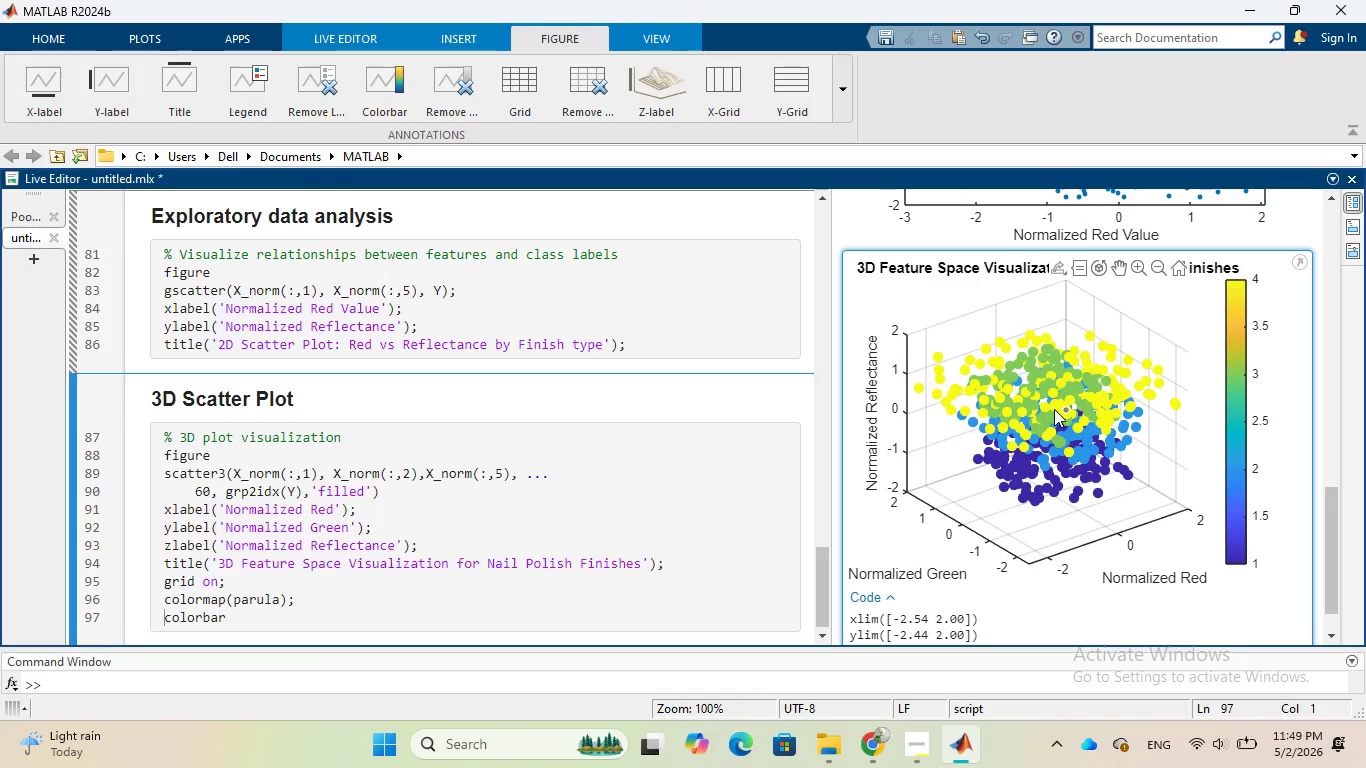 
left_click_drag(start_coordinate=[1054, 409], to_coordinate=[1004, 412])
 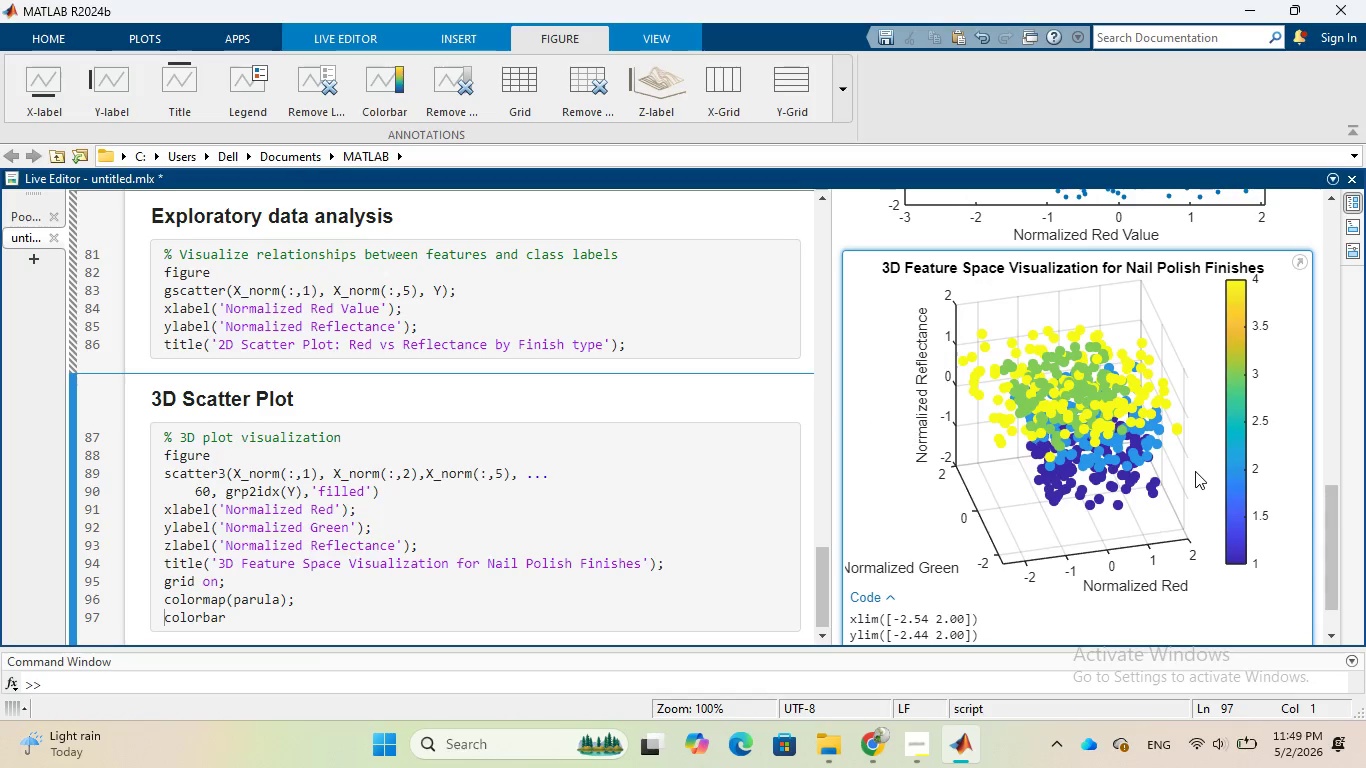 
left_click_drag(start_coordinate=[1179, 473], to_coordinate=[1203, 482])
 